 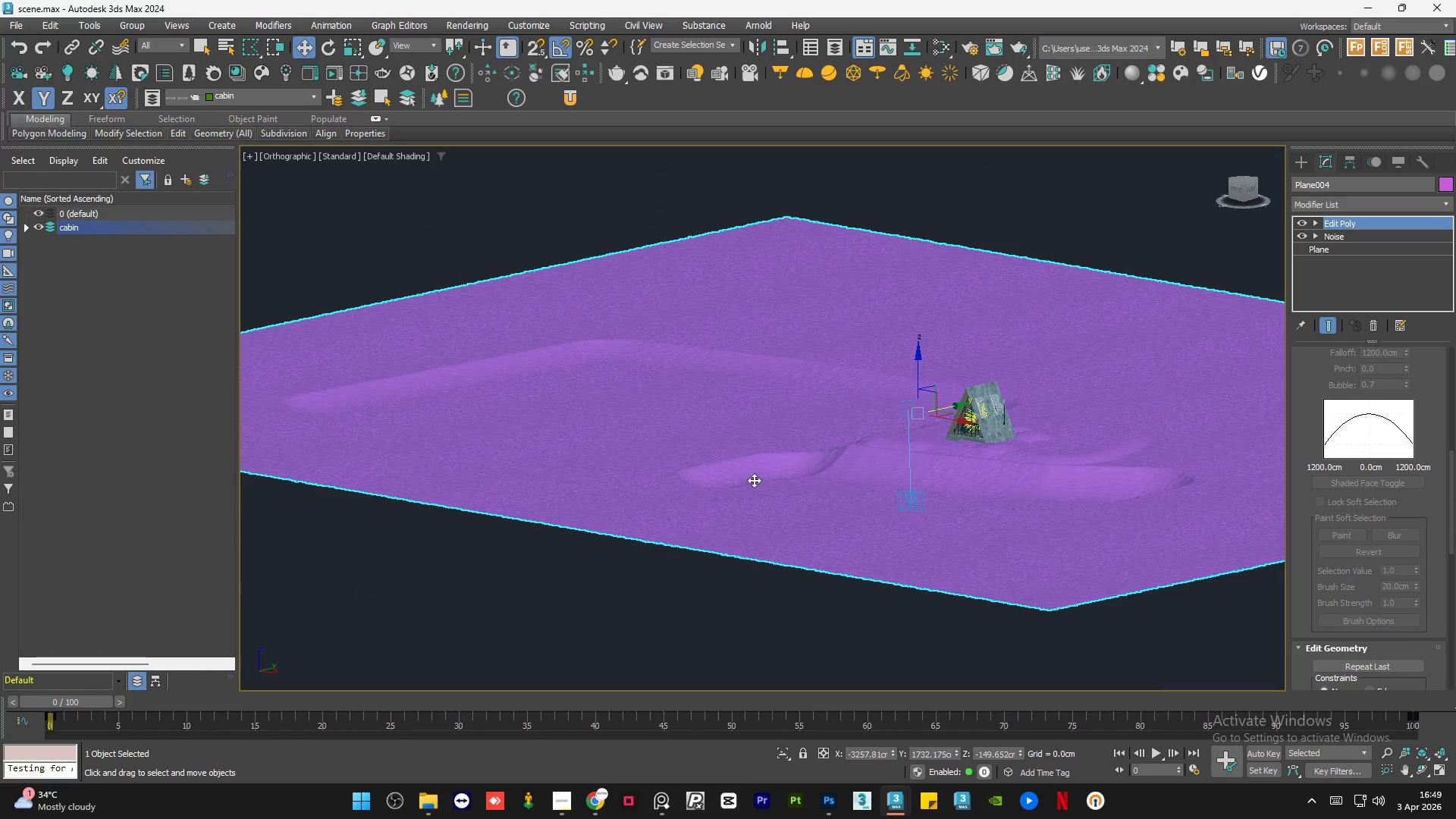 
hold_key(key=AltLeft, duration=1.5)
 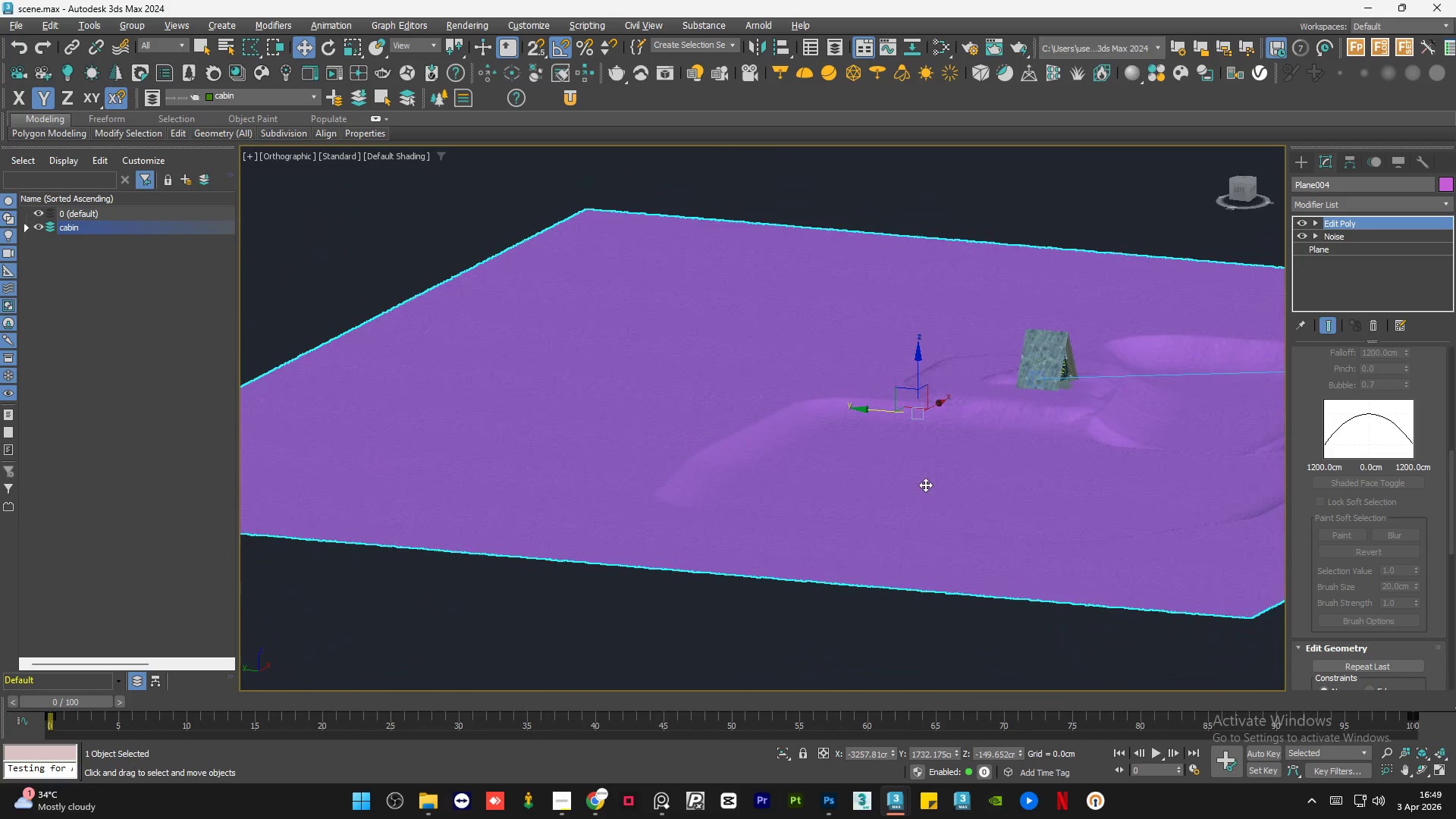 
scroll: coordinate [732, 434], scroll_direction: down, amount: 2.0
 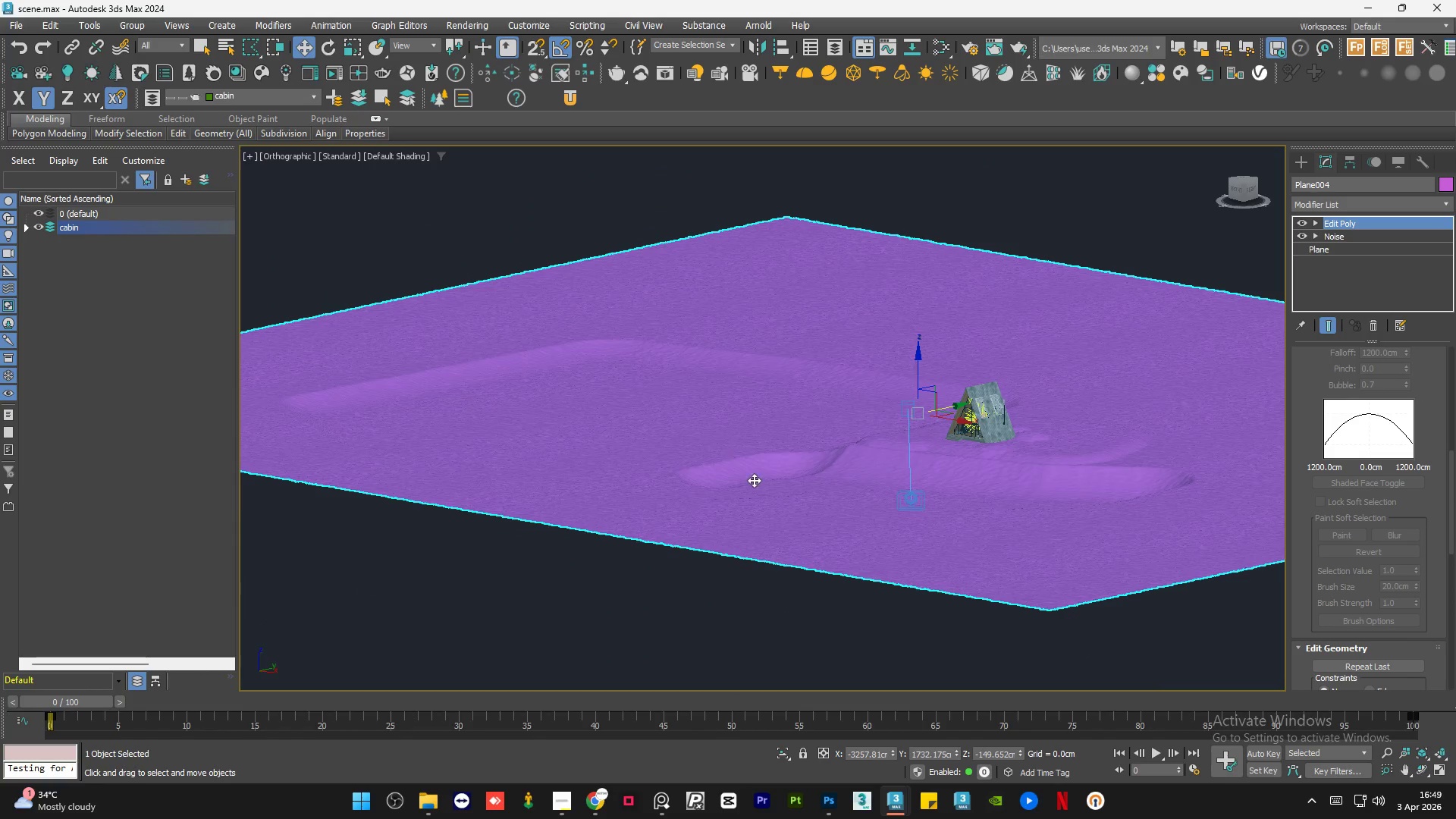 
hold_key(key=AltLeft, duration=1.52)
 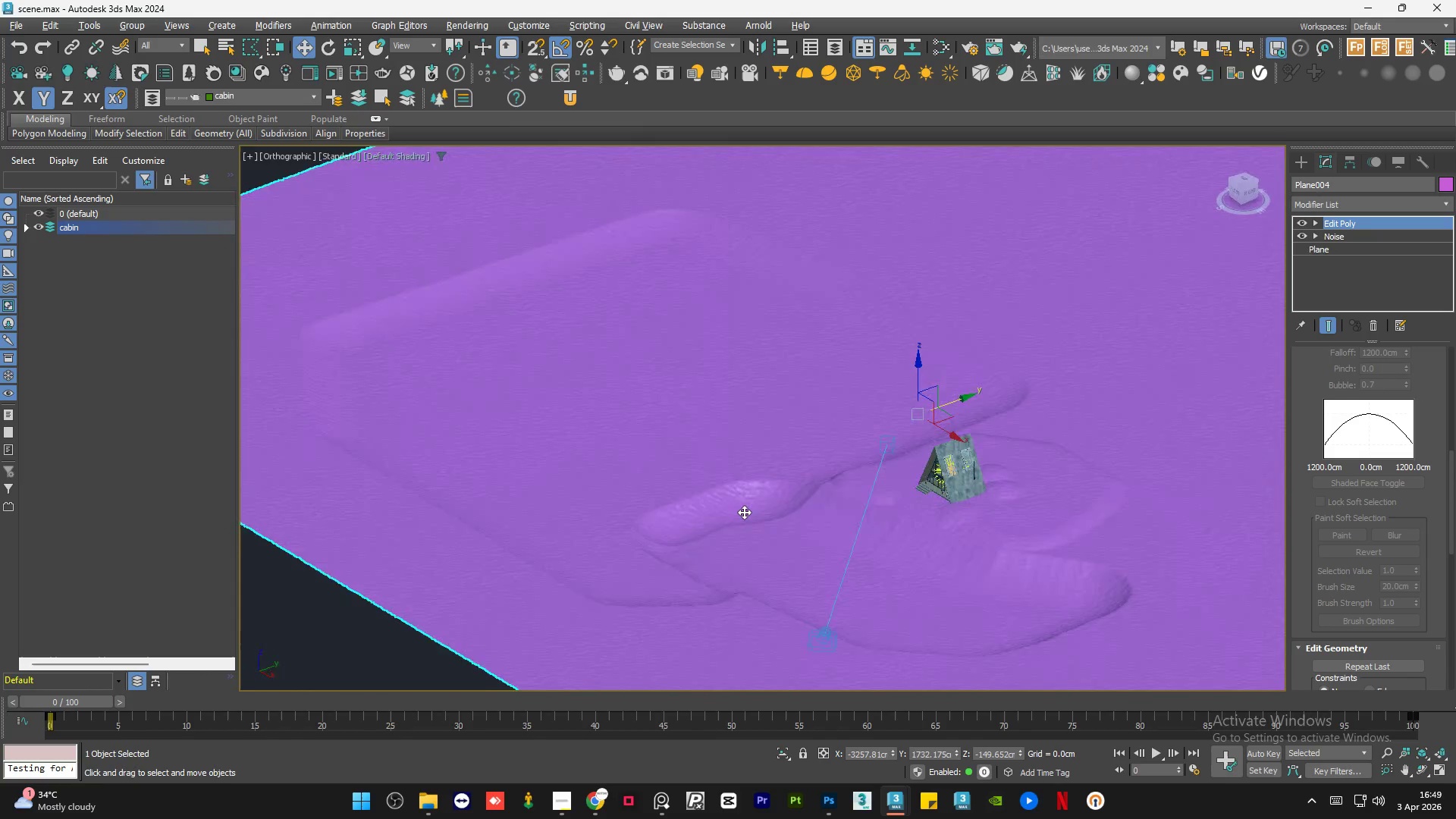 
hold_key(key=AltLeft, duration=0.81)
 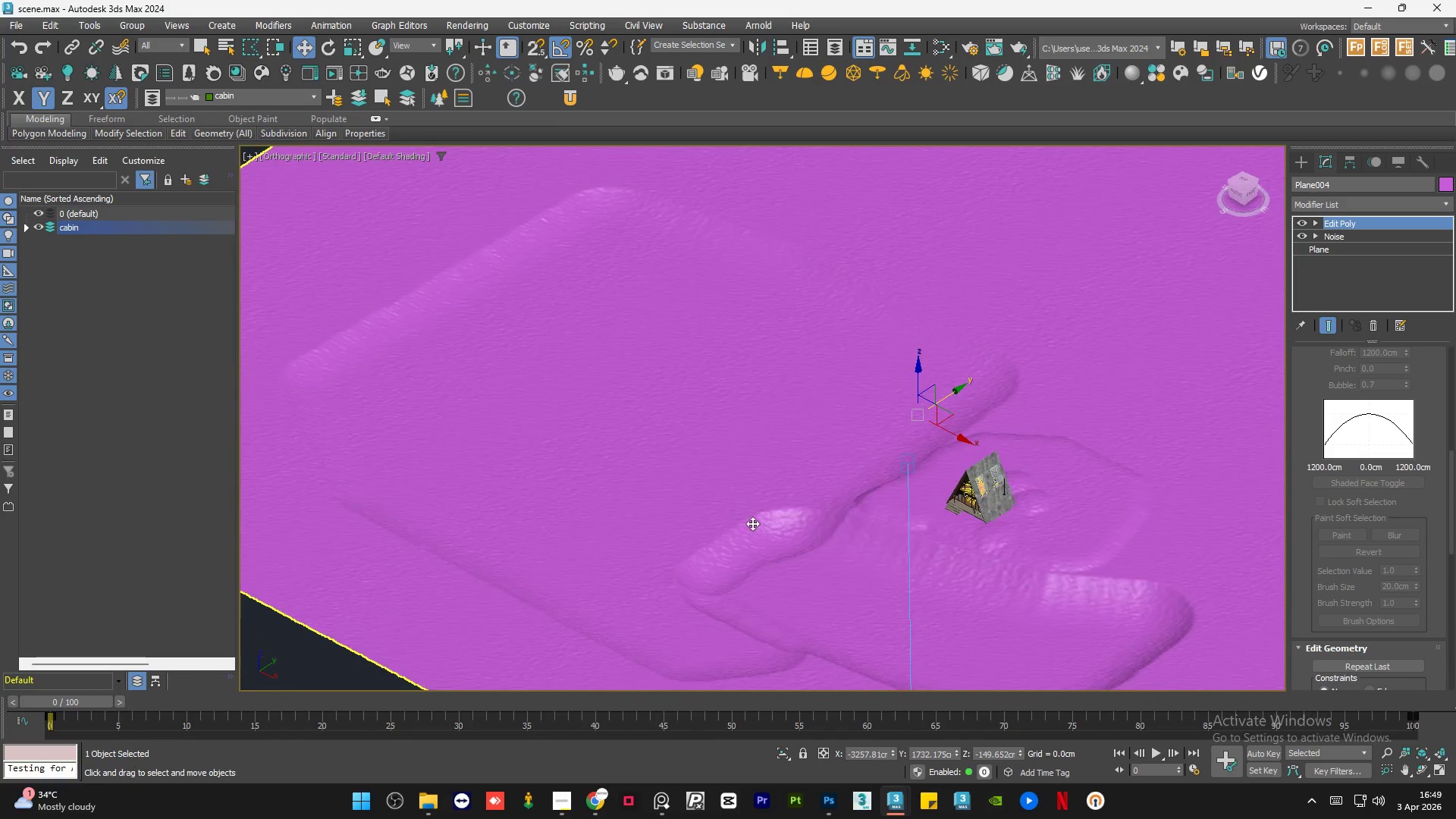 
hold_key(key=AltLeft, duration=1.5)
 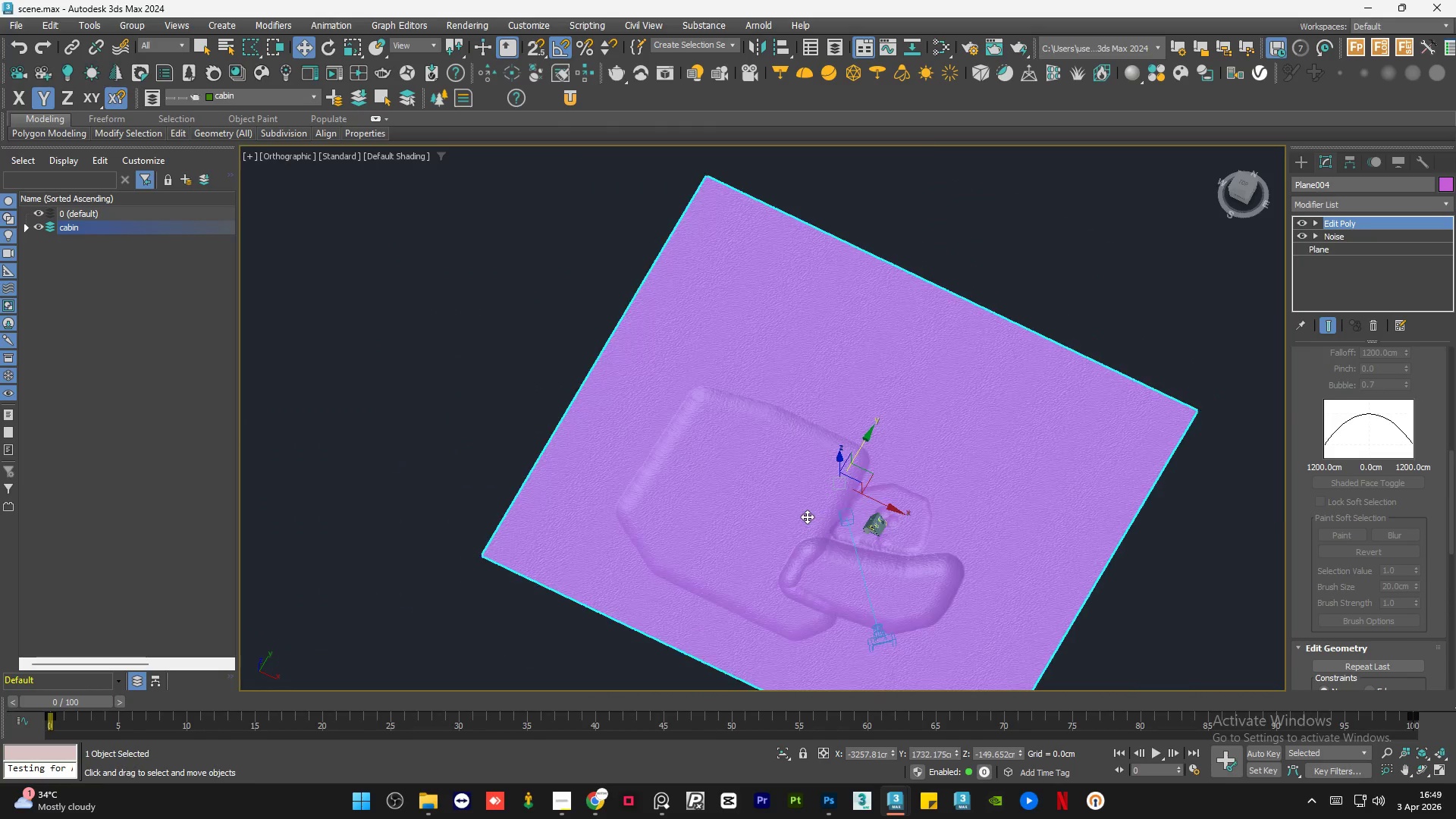 
scroll: coordinate [752, 523], scroll_direction: down, amount: 1.0
 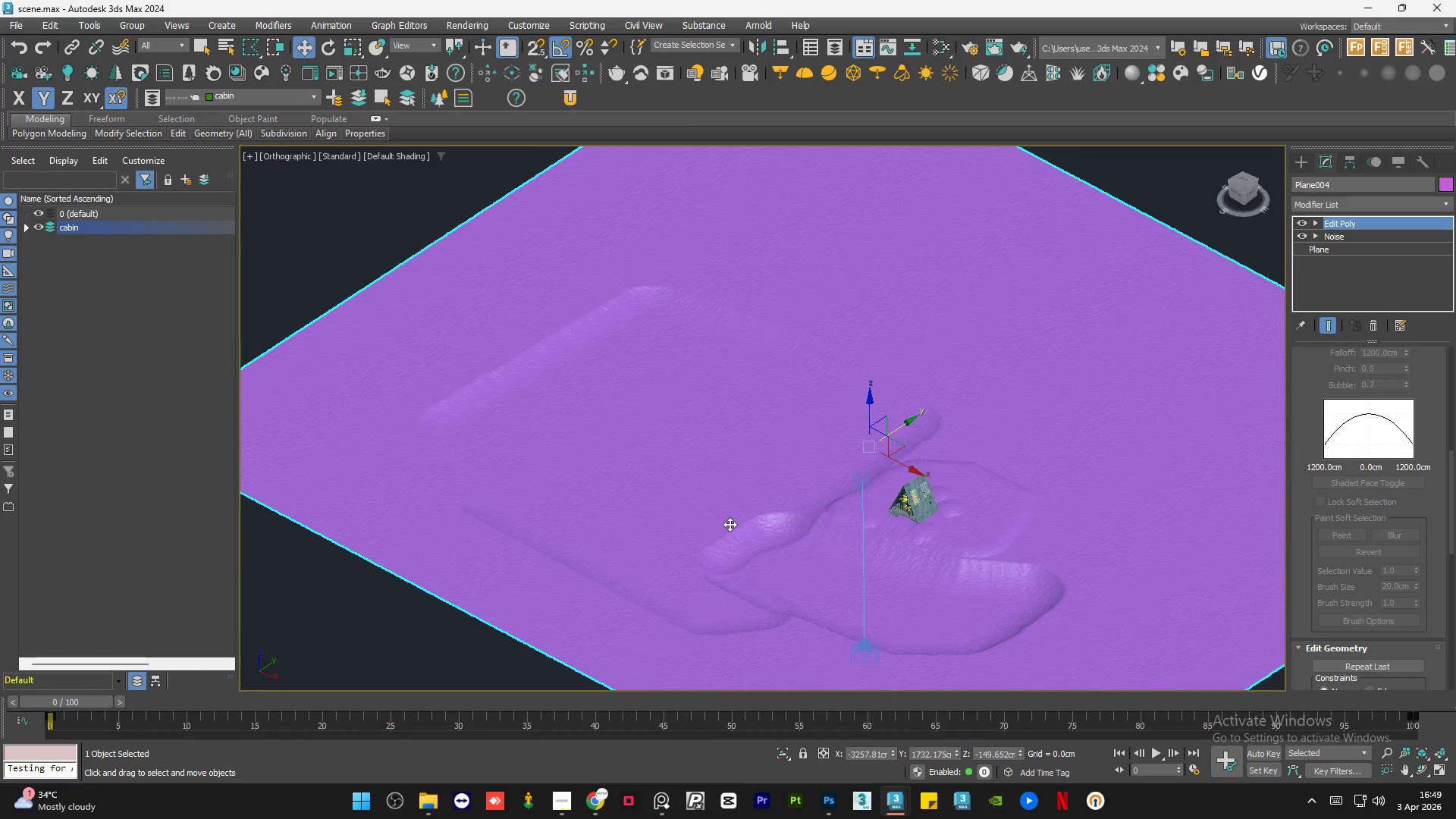 
hold_key(key=AltLeft, duration=1.5)
scroll: coordinate [809, 516], scroll_direction: down, amount: 2.0
 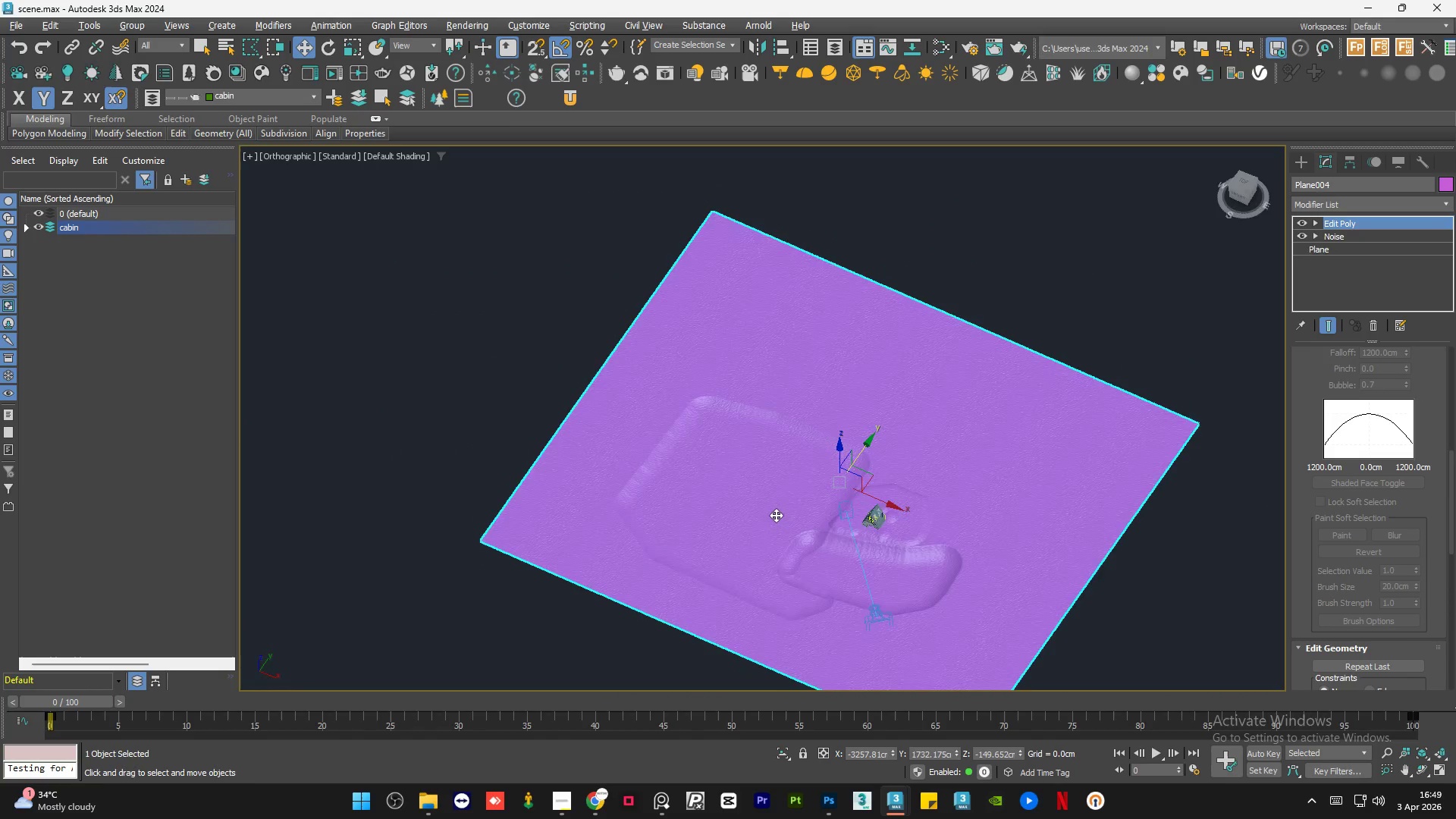 
hold_key(key=AltLeft, duration=1.23)
 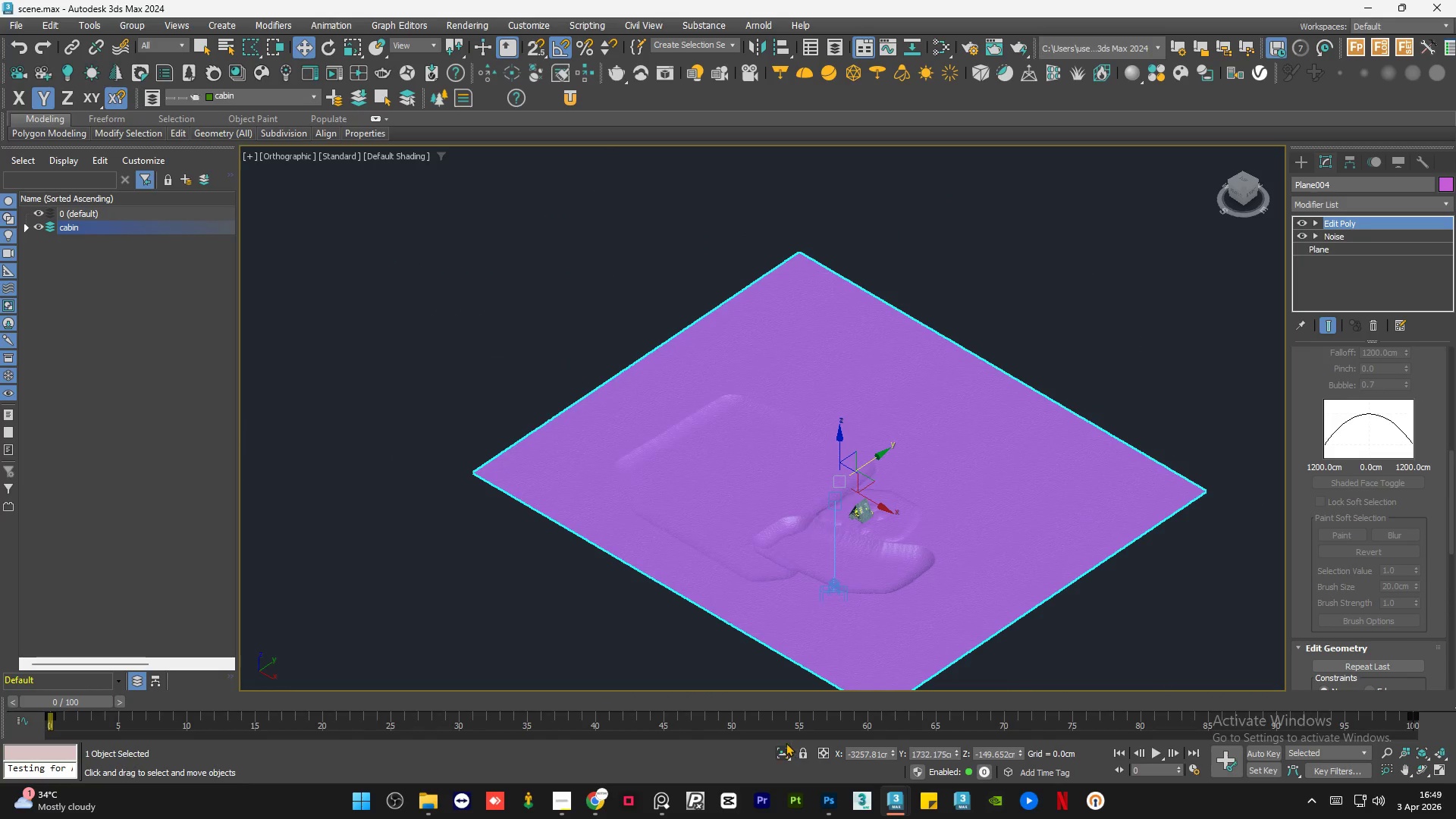 
key(Alt+W)
 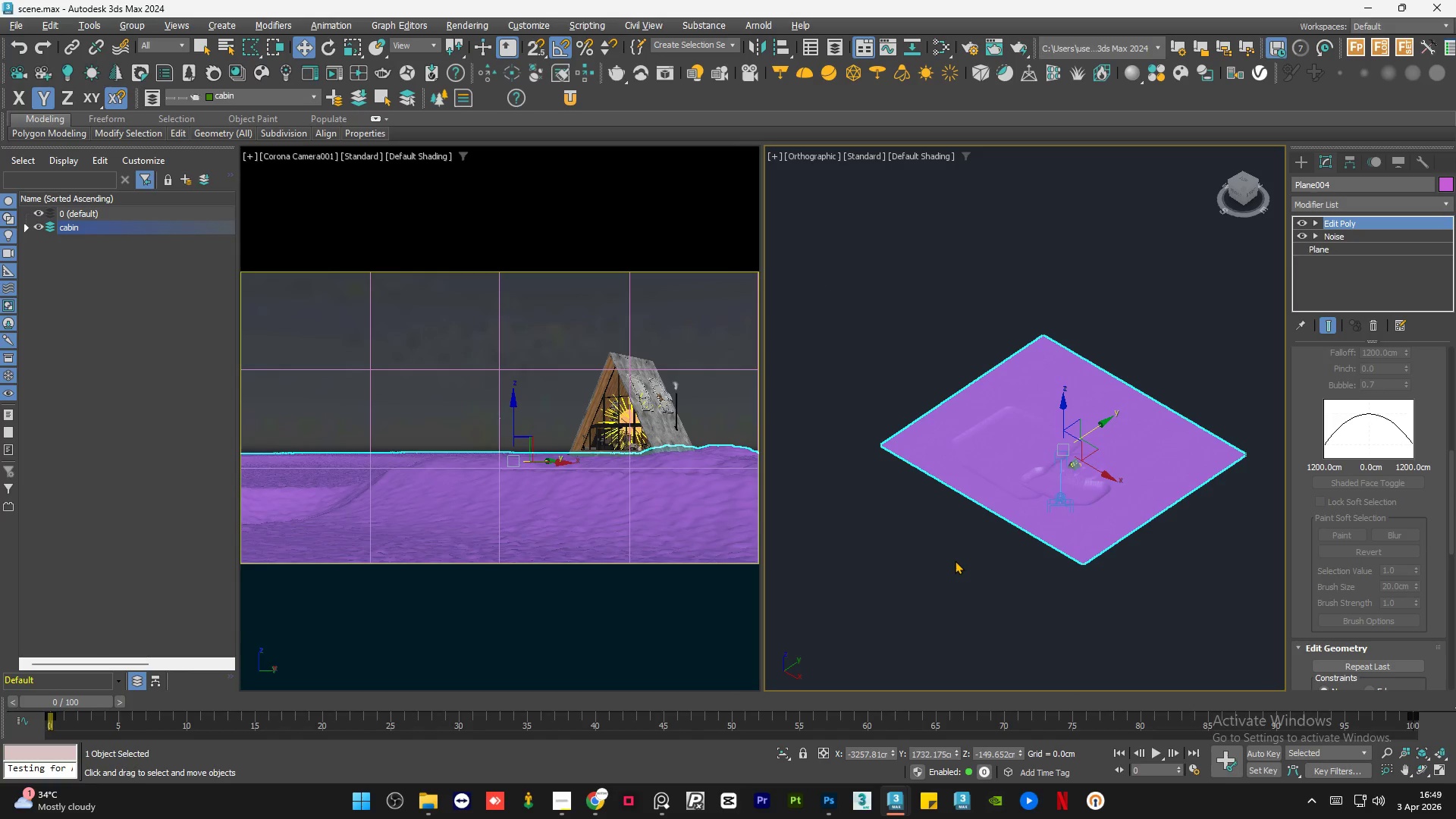 
scroll: coordinate [1043, 394], scroll_direction: up, amount: 8.0
 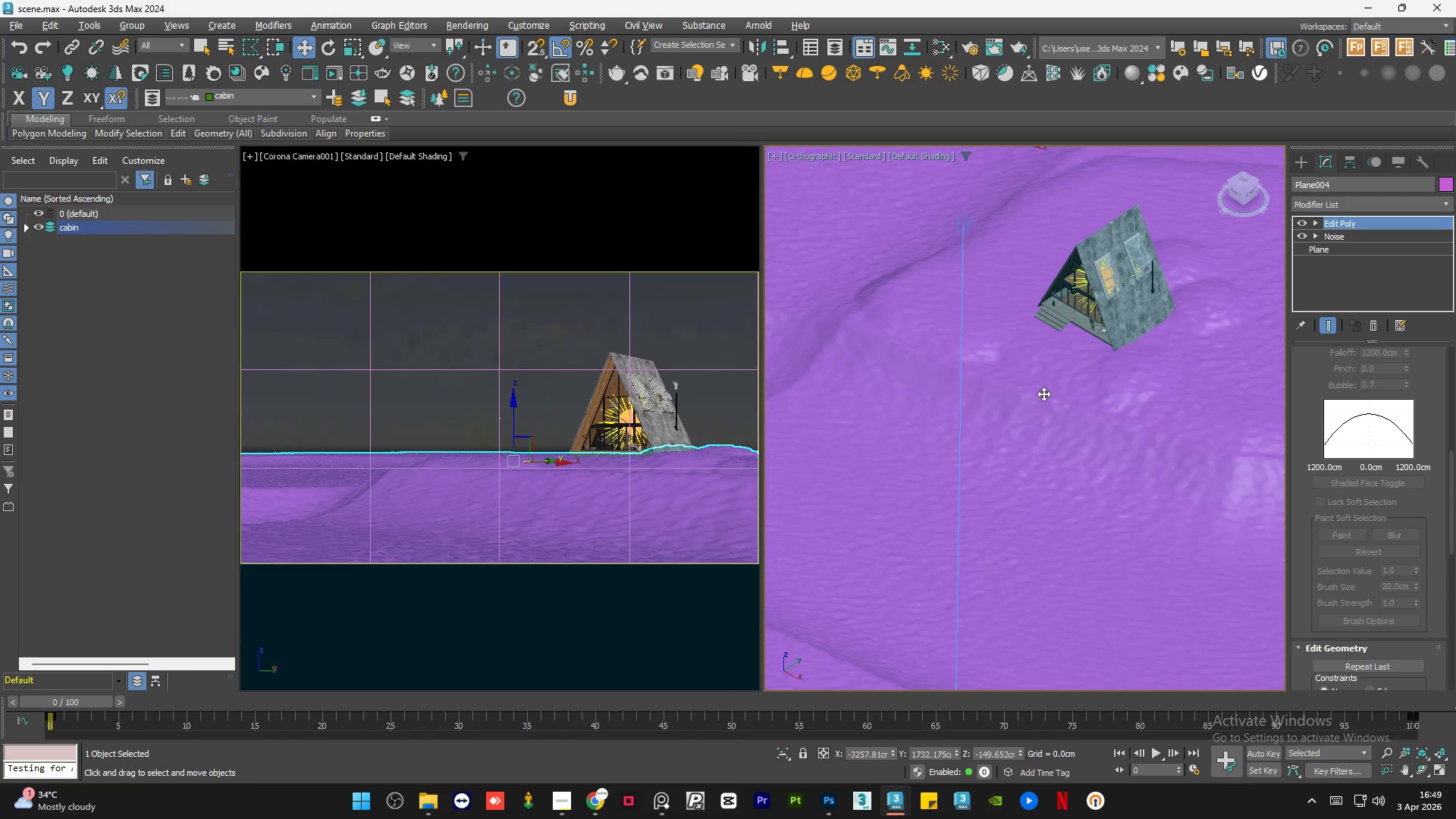 
scroll: coordinate [1043, 394], scroll_direction: down, amount: 2.0
 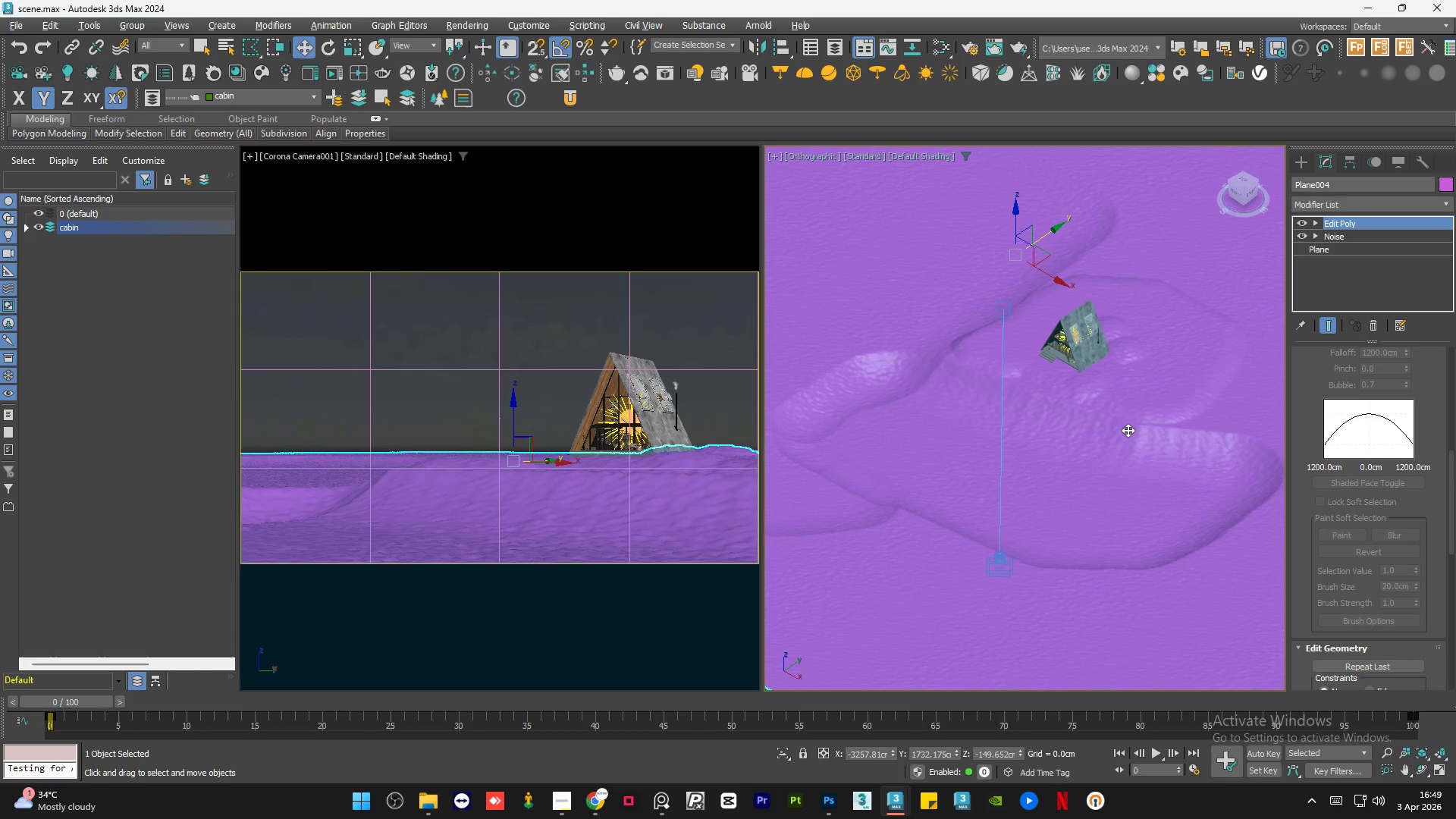 
key(Control+ControlLeft)
 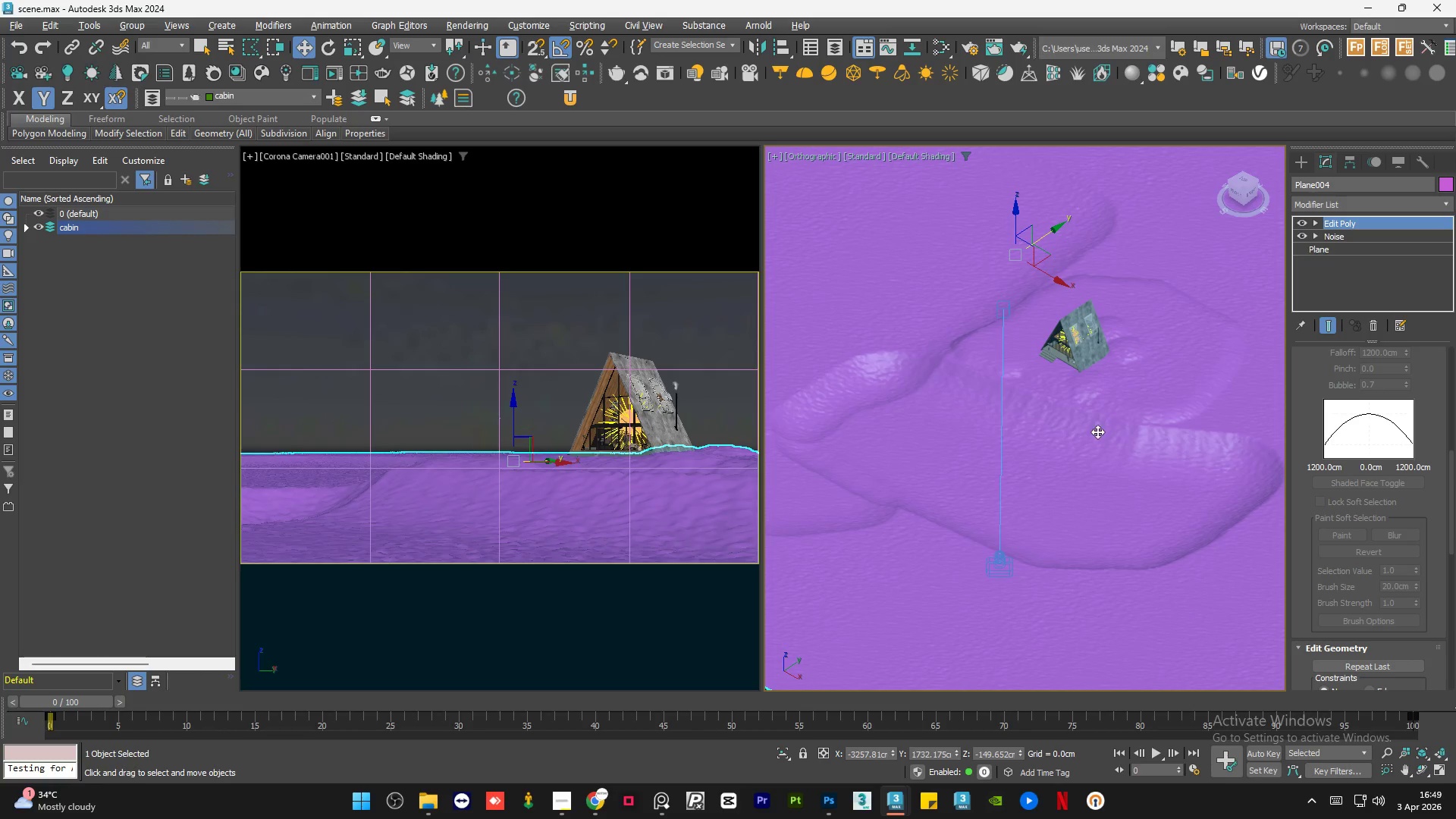 
hold_key(key=AltLeft, duration=0.83)
 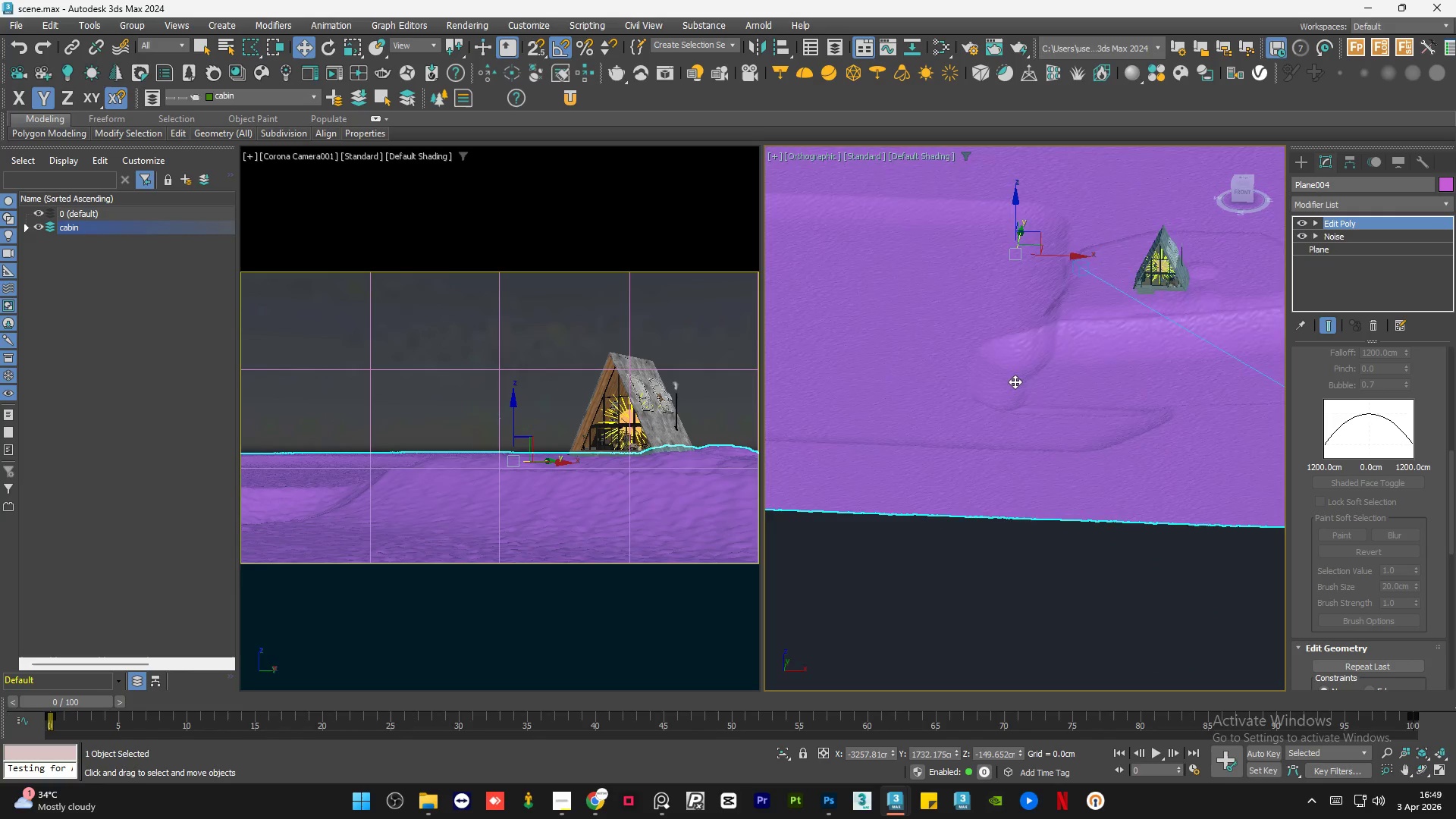 
hold_key(key=AltLeft, duration=0.88)
 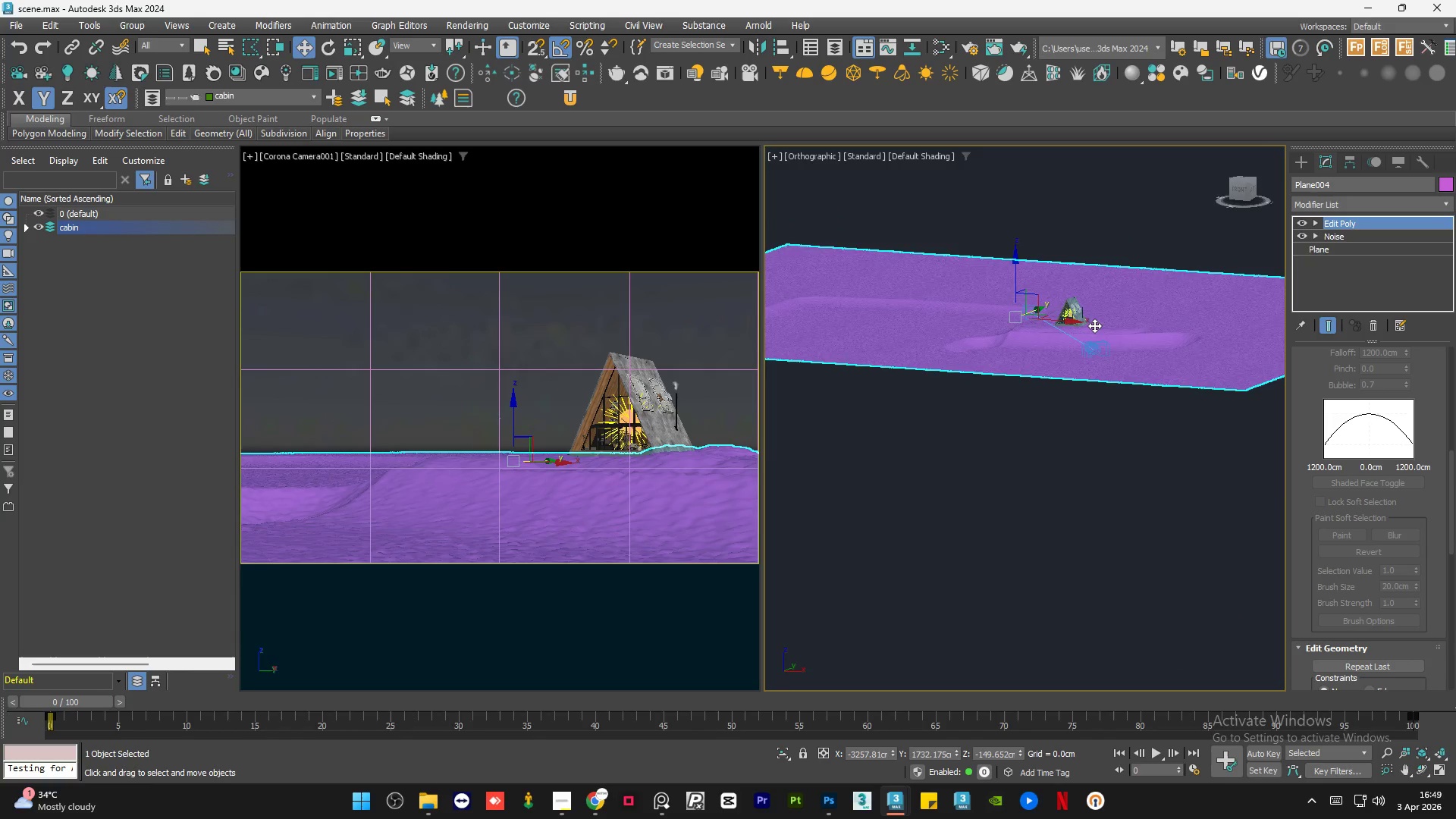 
scroll: coordinate [1015, 381], scroll_direction: down, amount: 2.0
 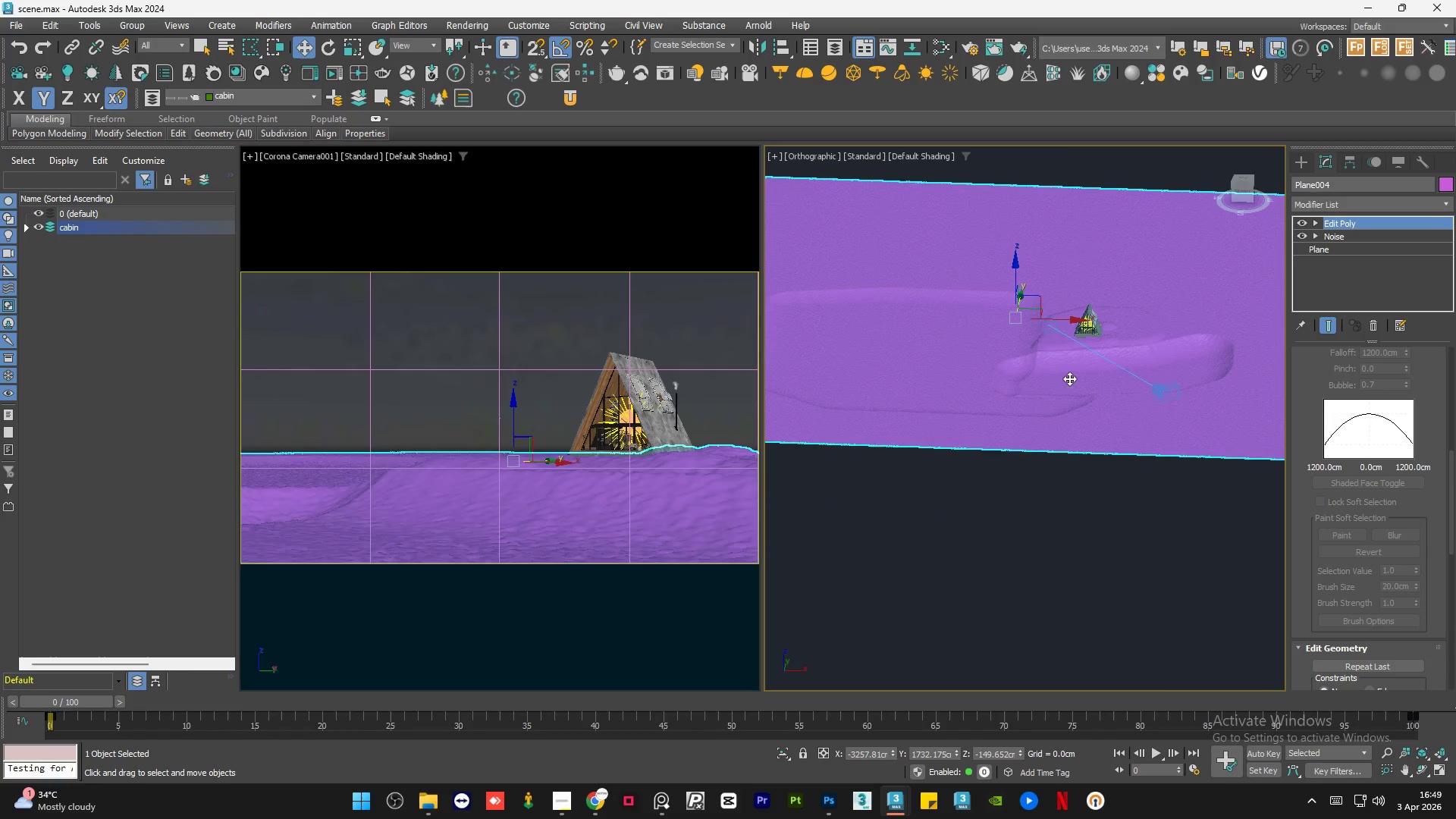 
scroll: coordinate [1094, 325], scroll_direction: up, amount: 6.0
 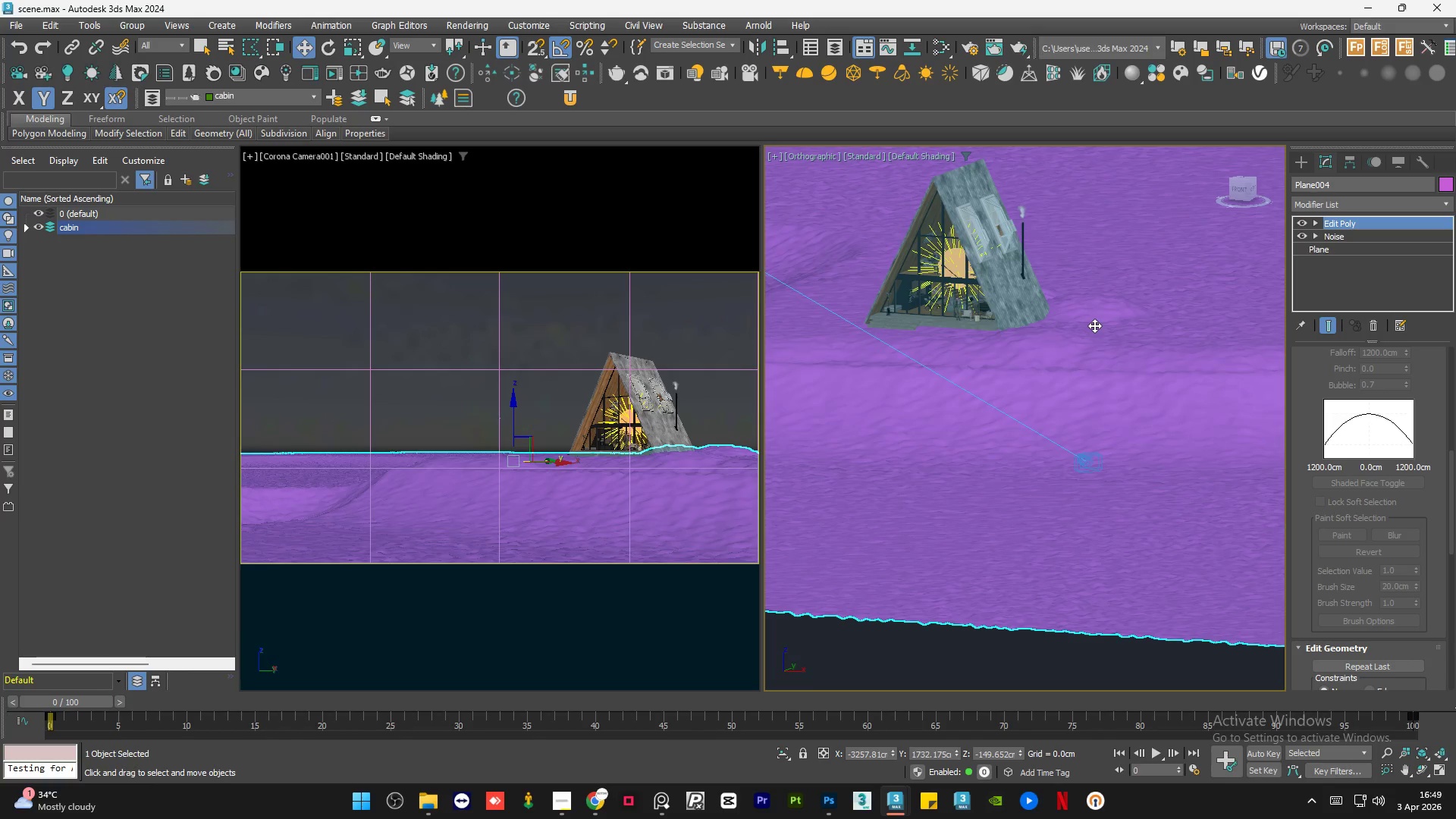 
scroll: coordinate [1072, 355], scroll_direction: down, amount: 4.0
 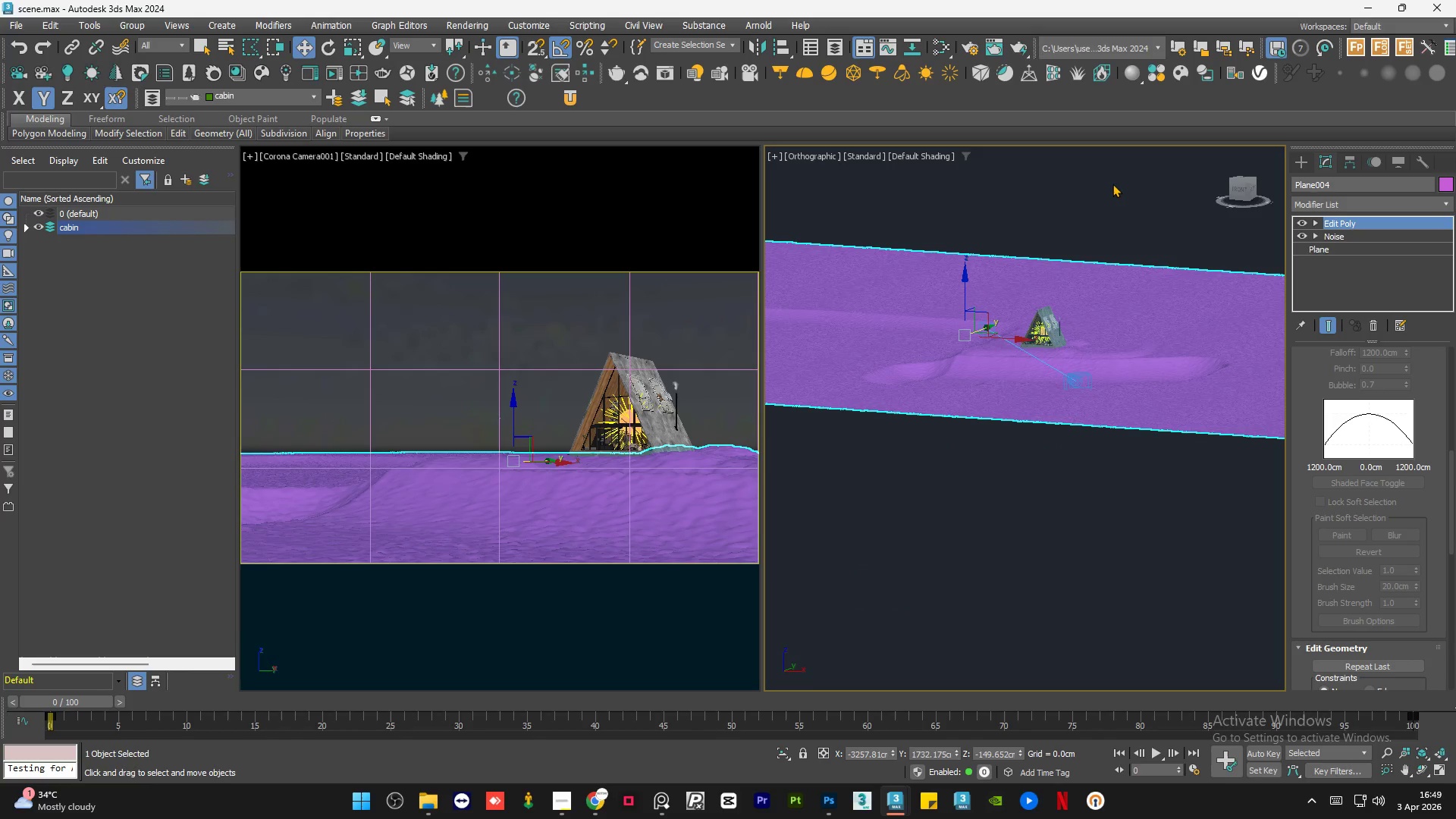 
left_click([1112, 184])
 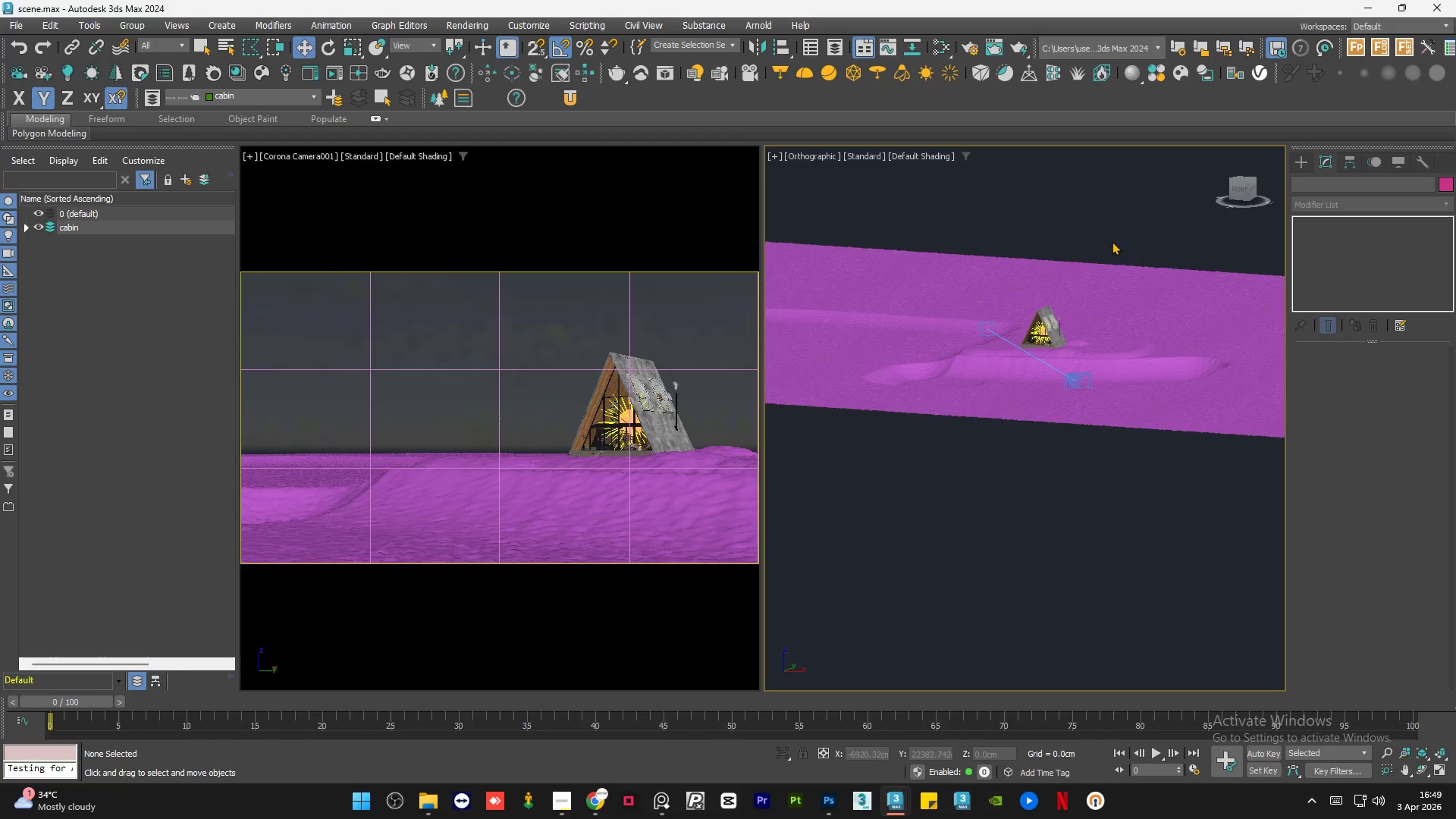 
scroll: coordinate [979, 353], scroll_direction: up, amount: 2.0
 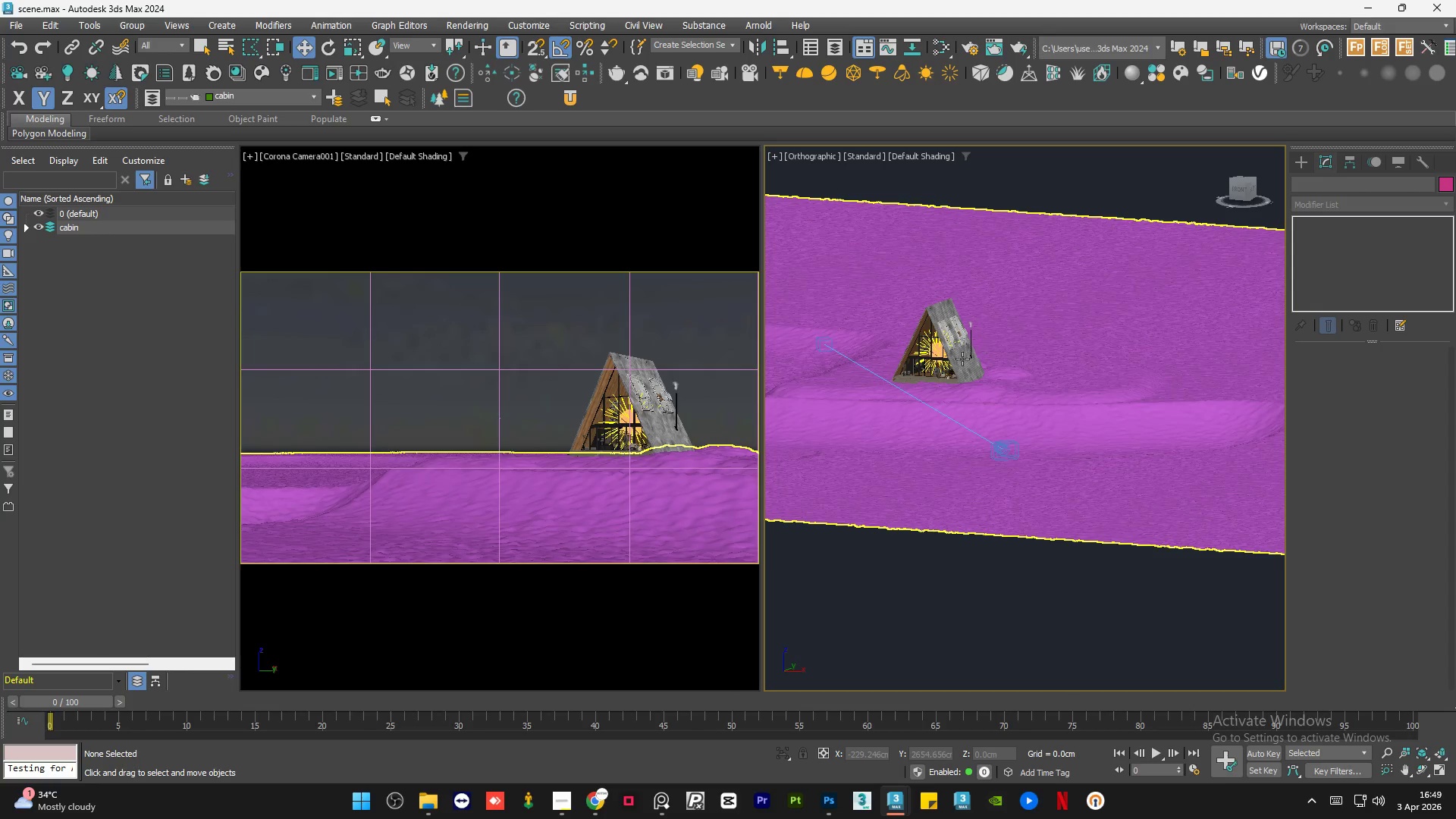 
key(Alt+AltLeft)
 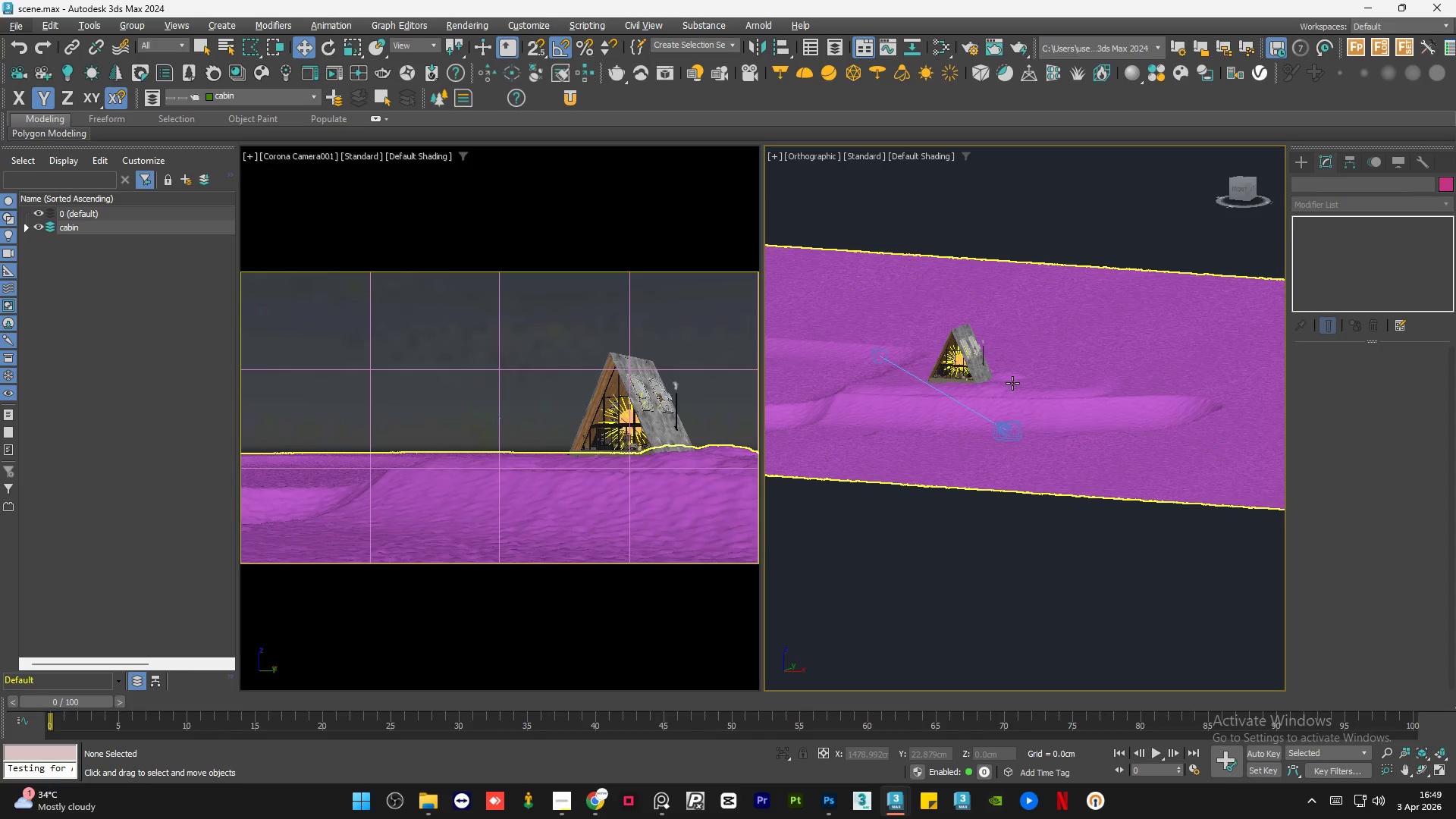 
scroll: coordinate [965, 371], scroll_direction: down, amount: 2.0
 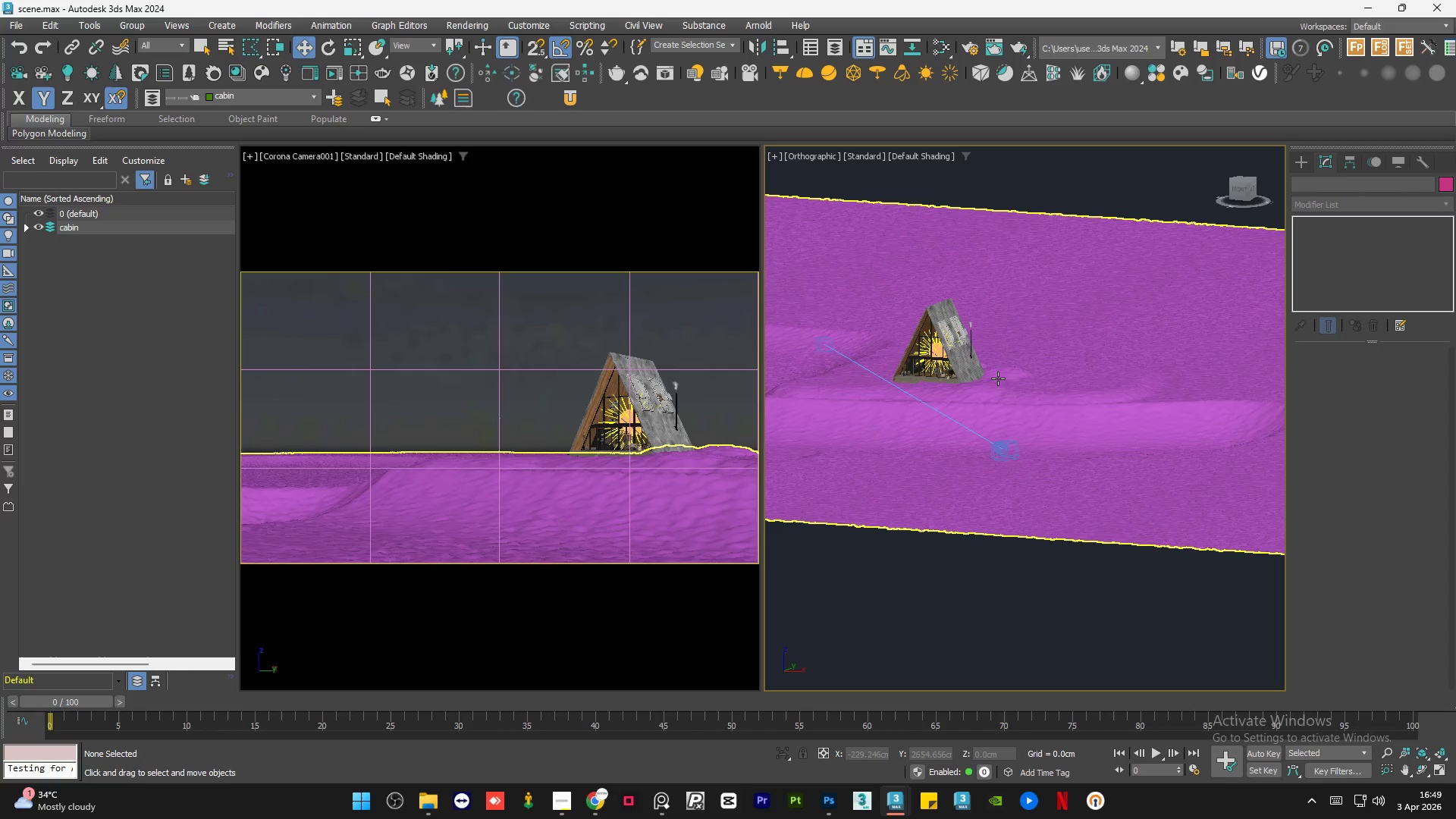 
left_click([1034, 204])
 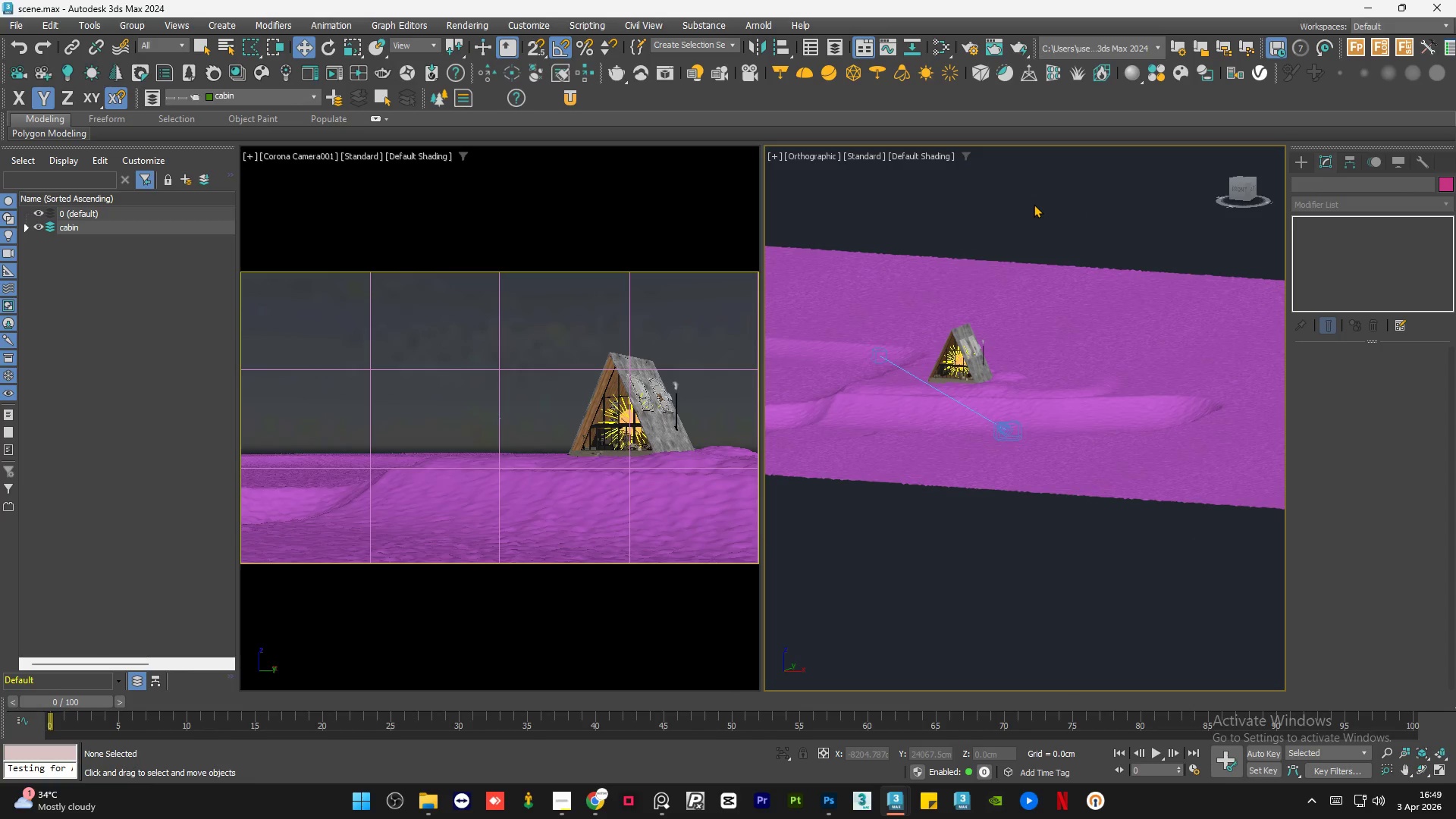 
hold_key(key=AltLeft, duration=0.86)
 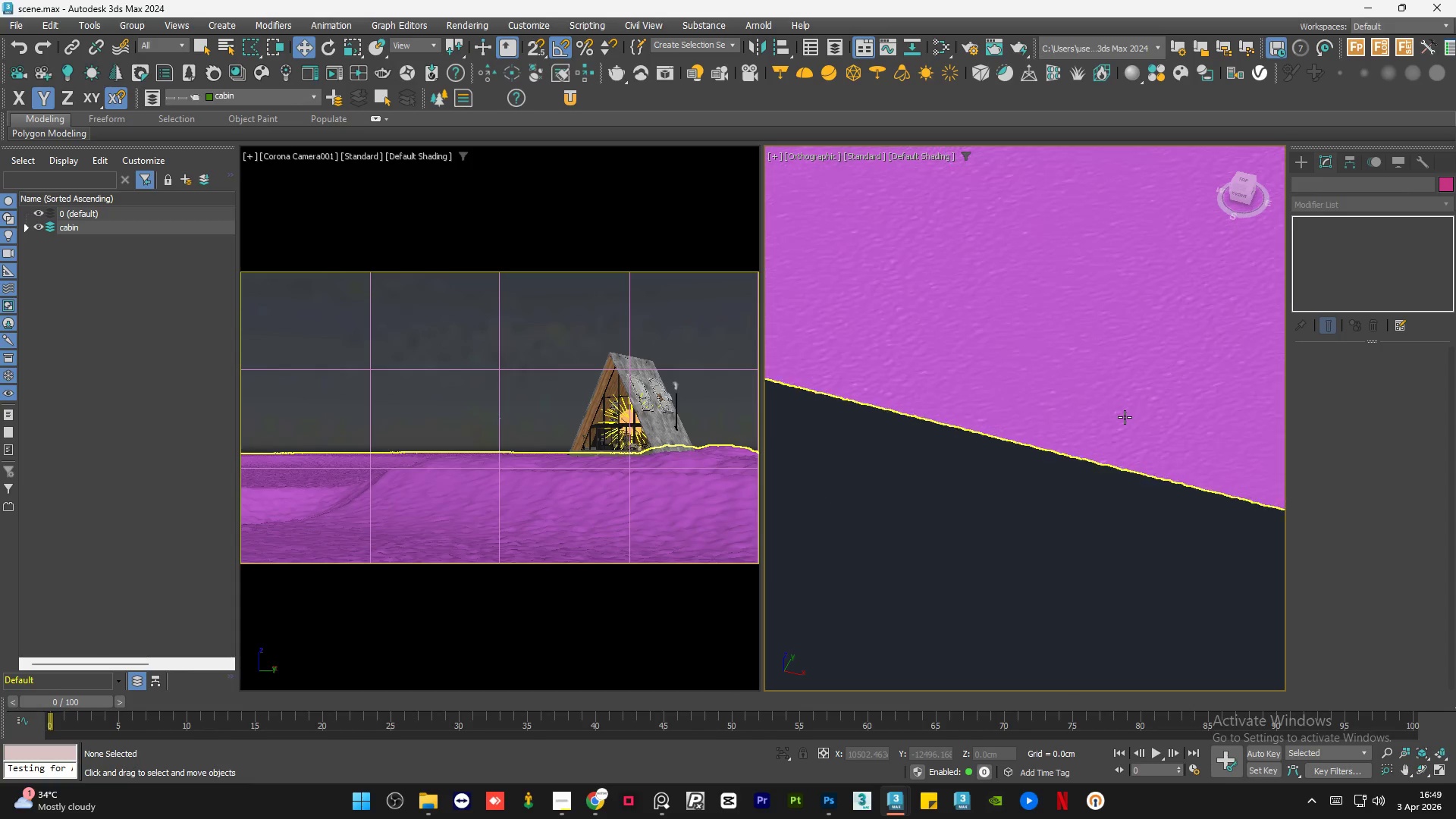 
scroll: coordinate [1029, 228], scroll_direction: down, amount: 1.0
 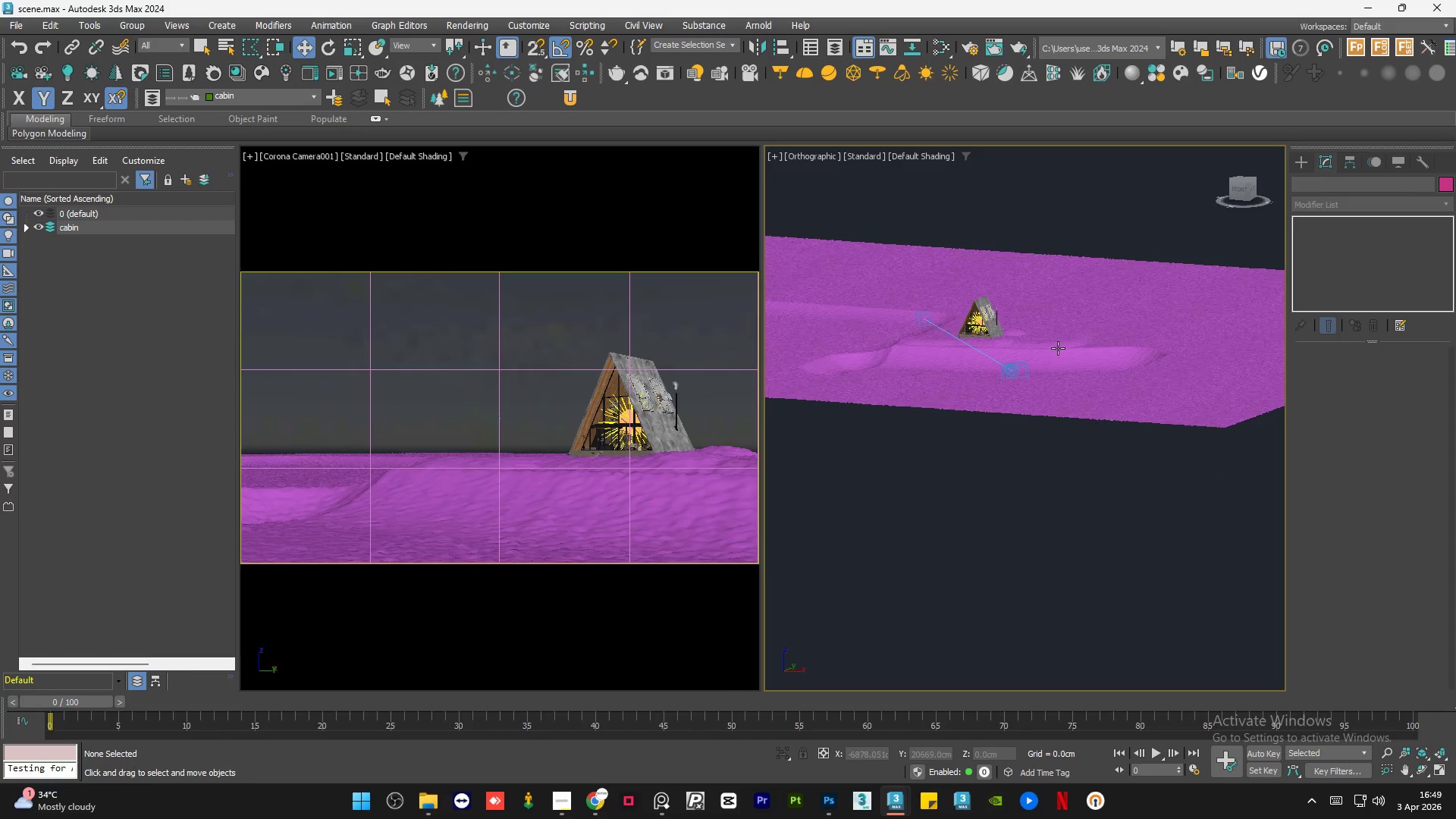 
hold_key(key=AltLeft, duration=1.77)
 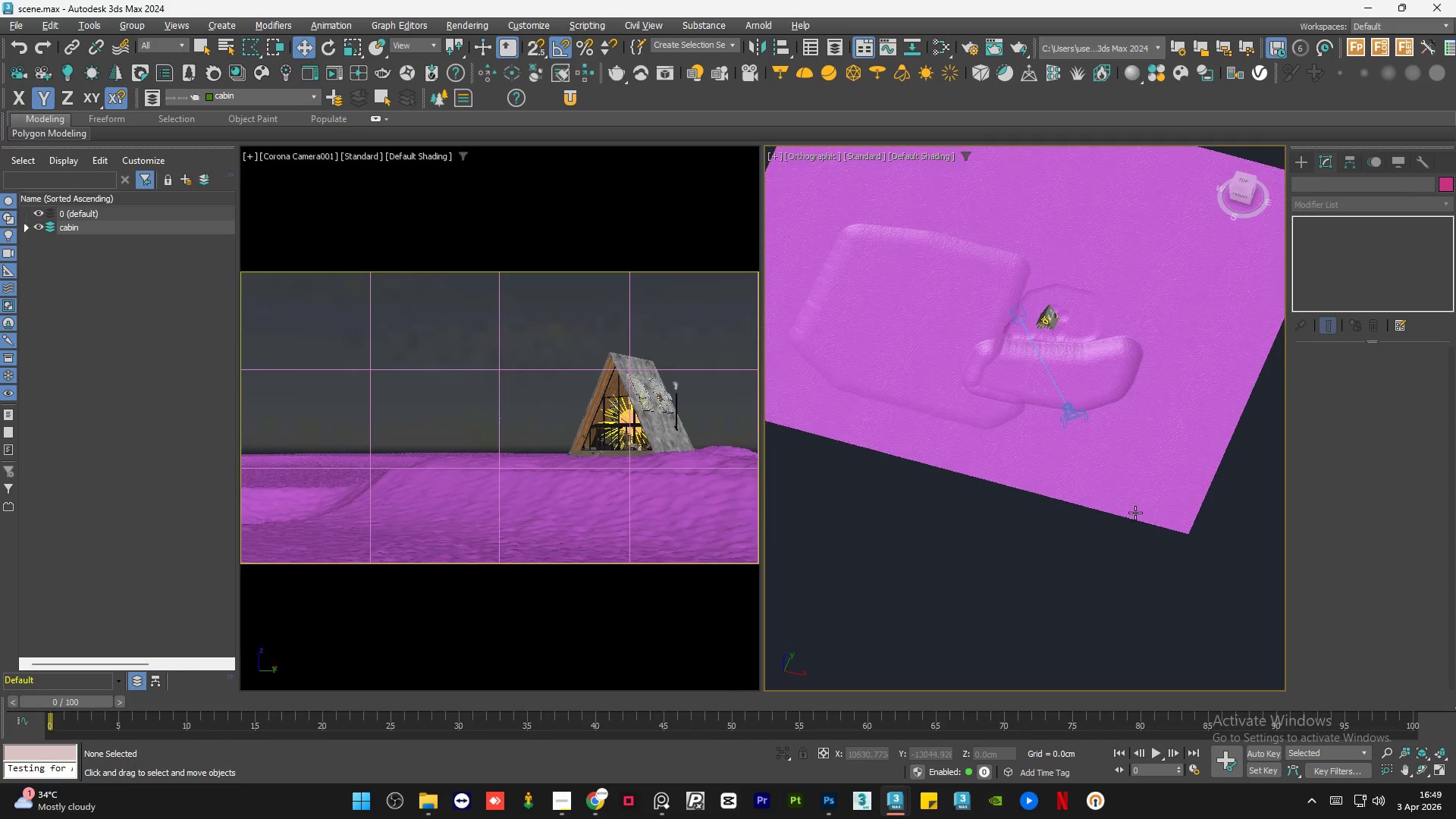 
hold_key(key=AltLeft, duration=0.55)
 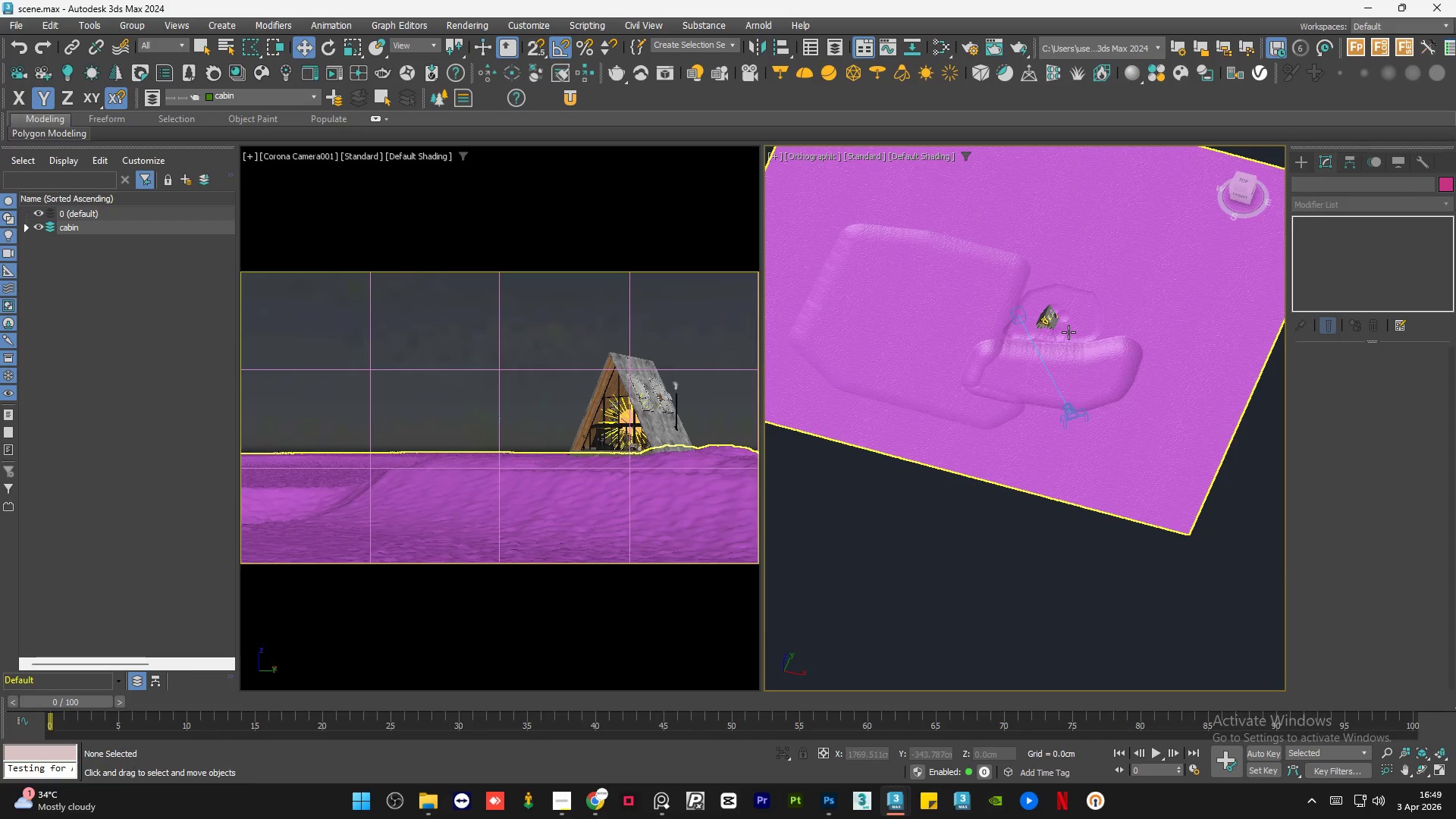 
scroll: coordinate [1137, 514], scroll_direction: down, amount: 2.0
 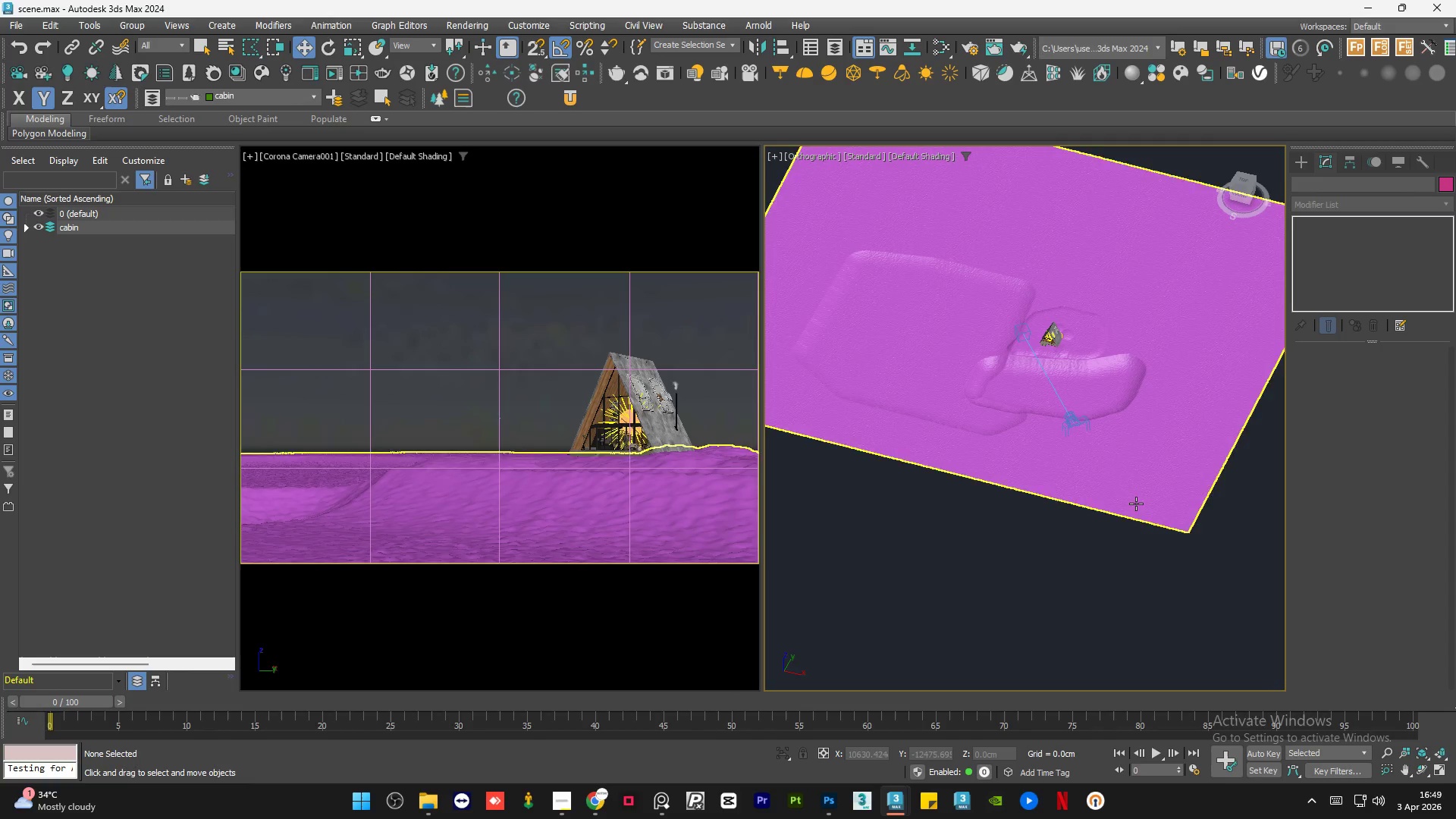 
left_click([1063, 345])
 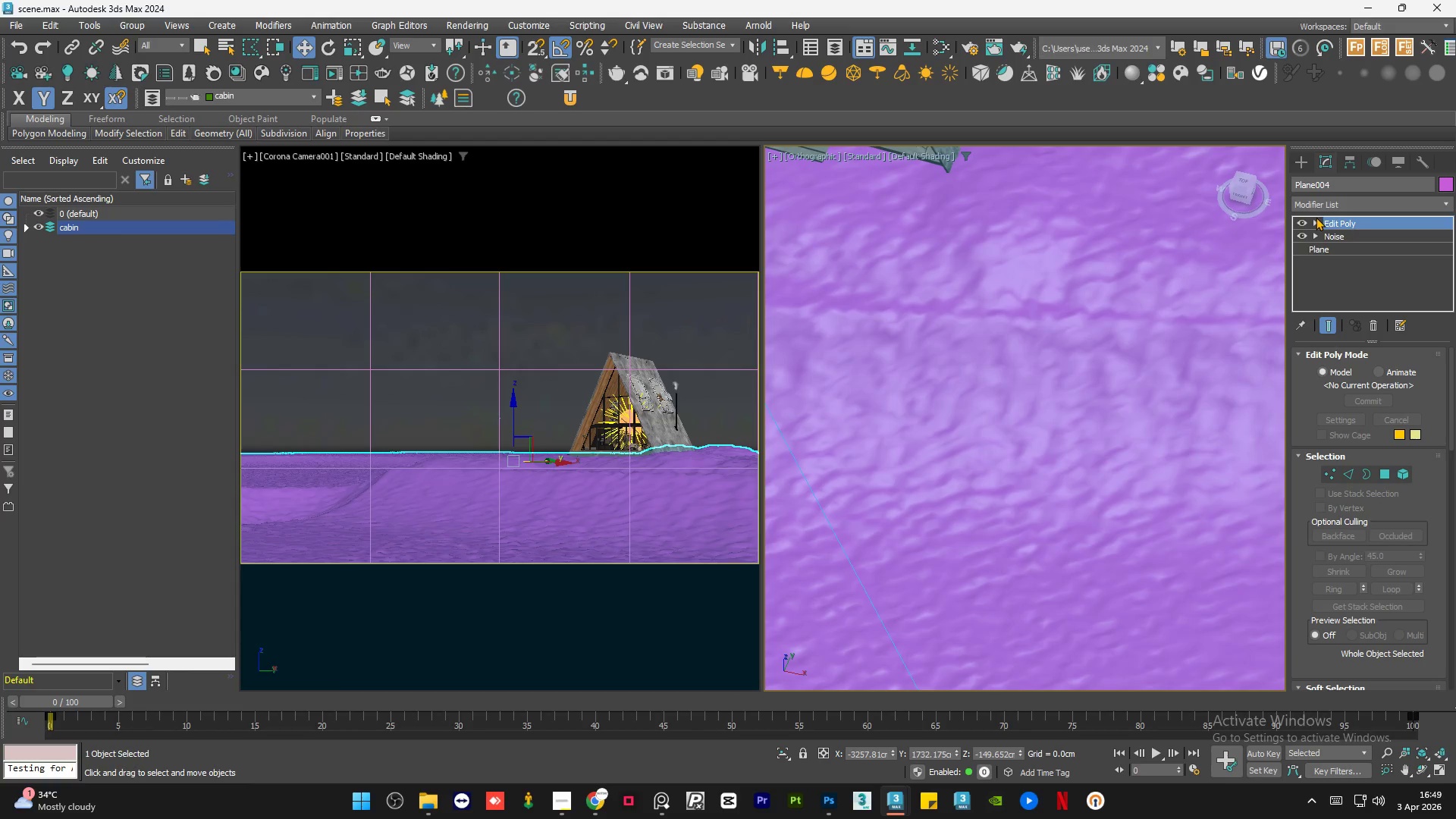 
scroll: coordinate [1063, 345], scroll_direction: up, amount: 8.0
 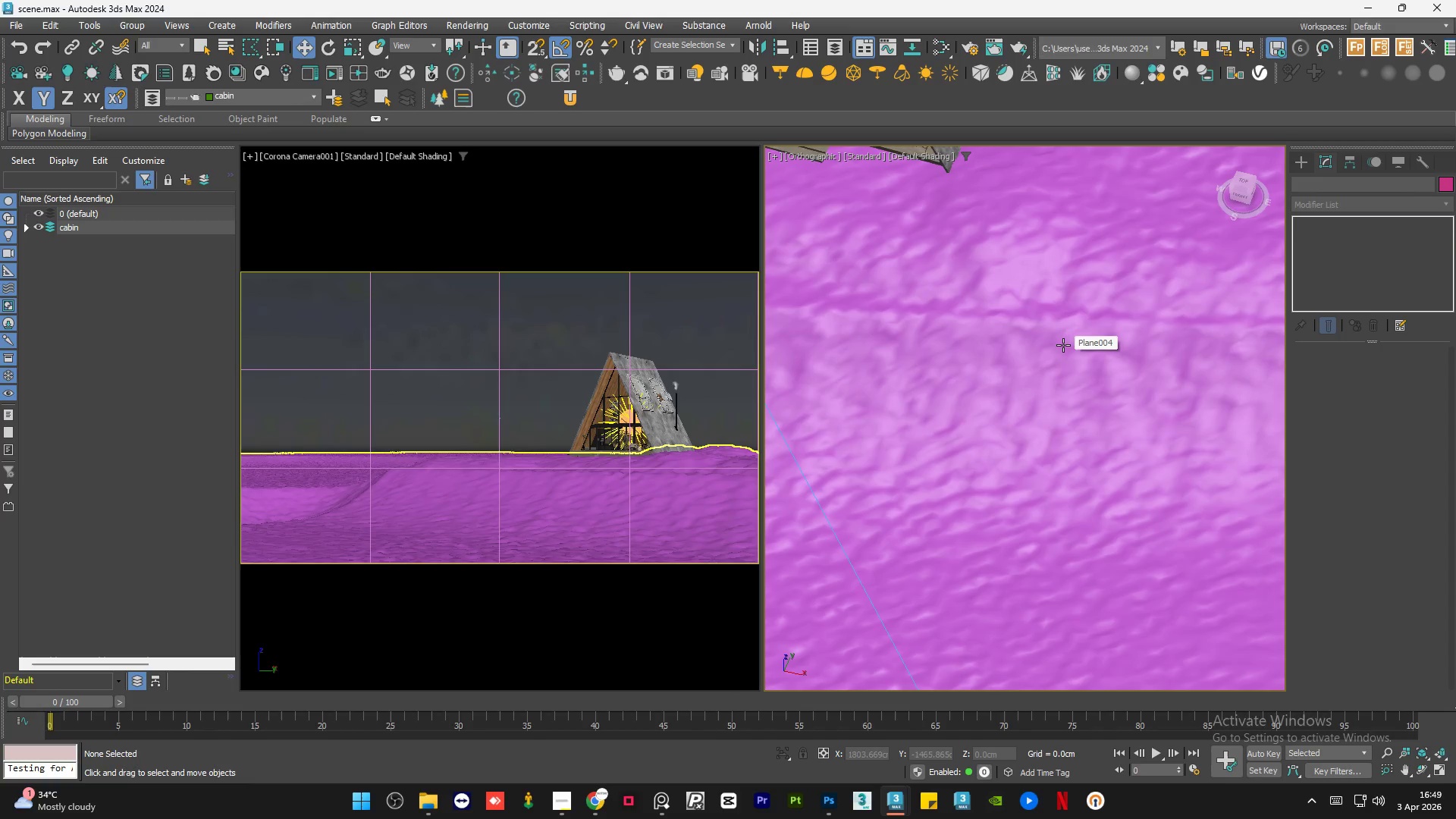 
left_click([1325, 206])
 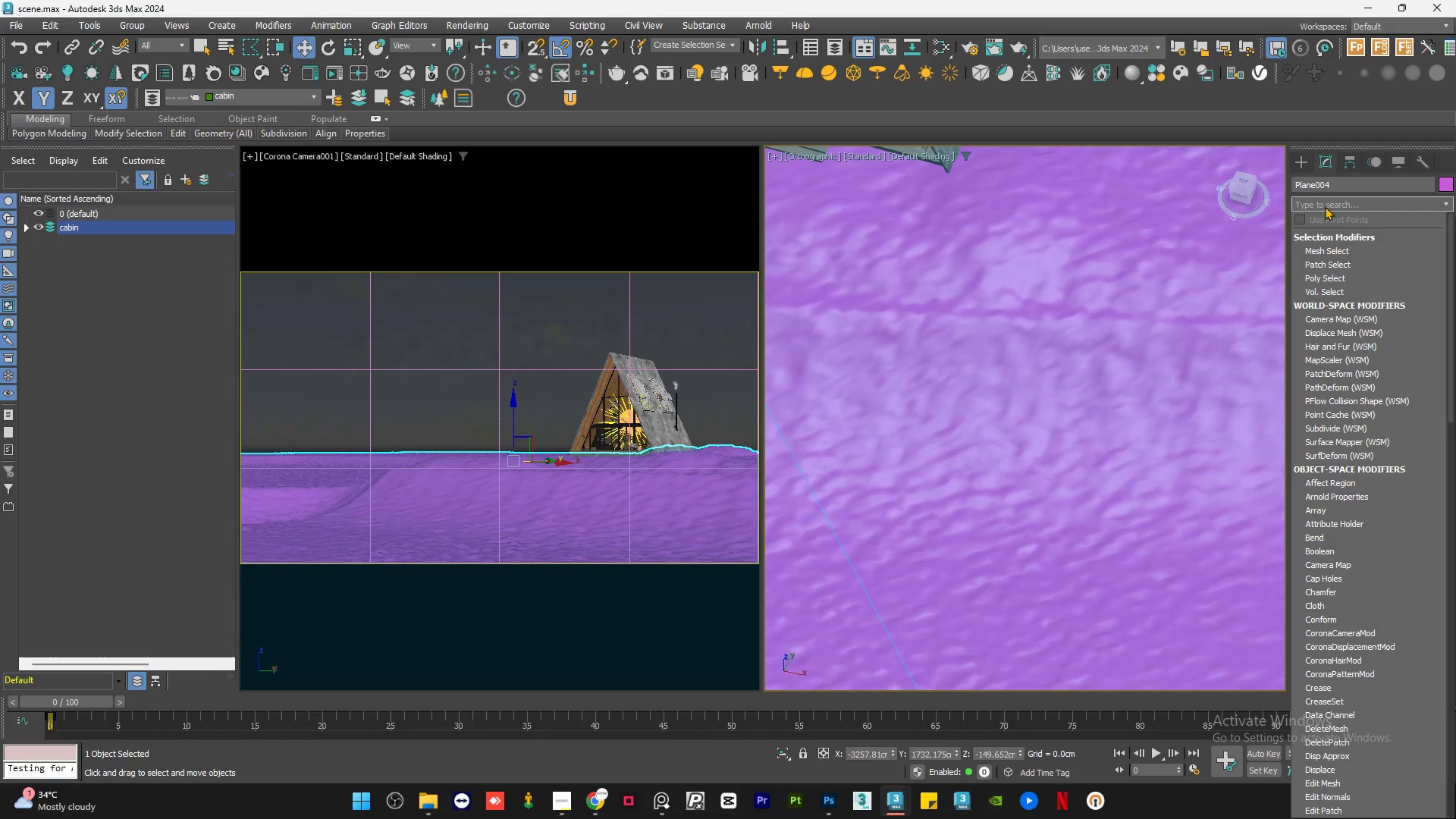 
key(T)
 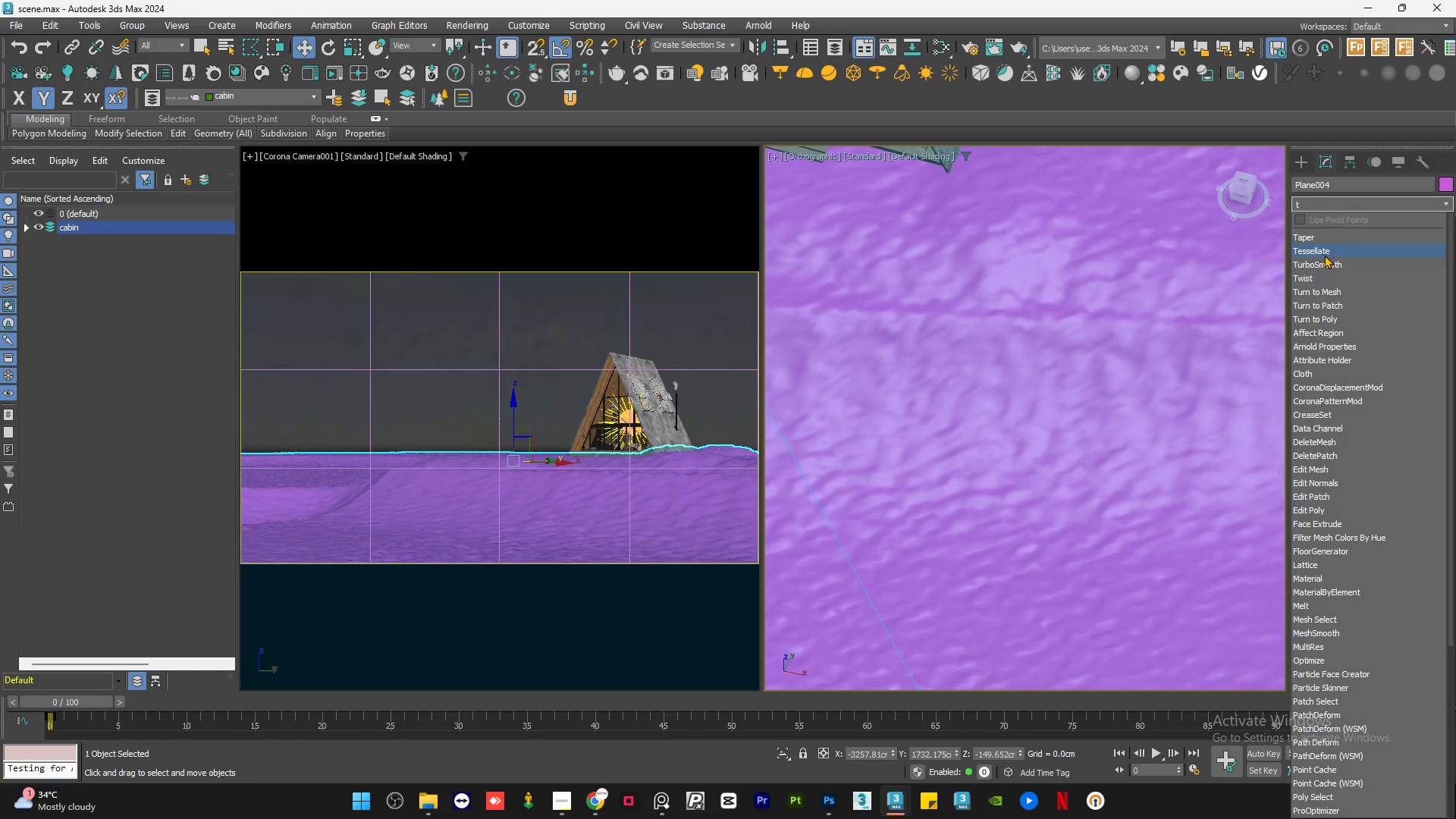 
left_click([1326, 262])
 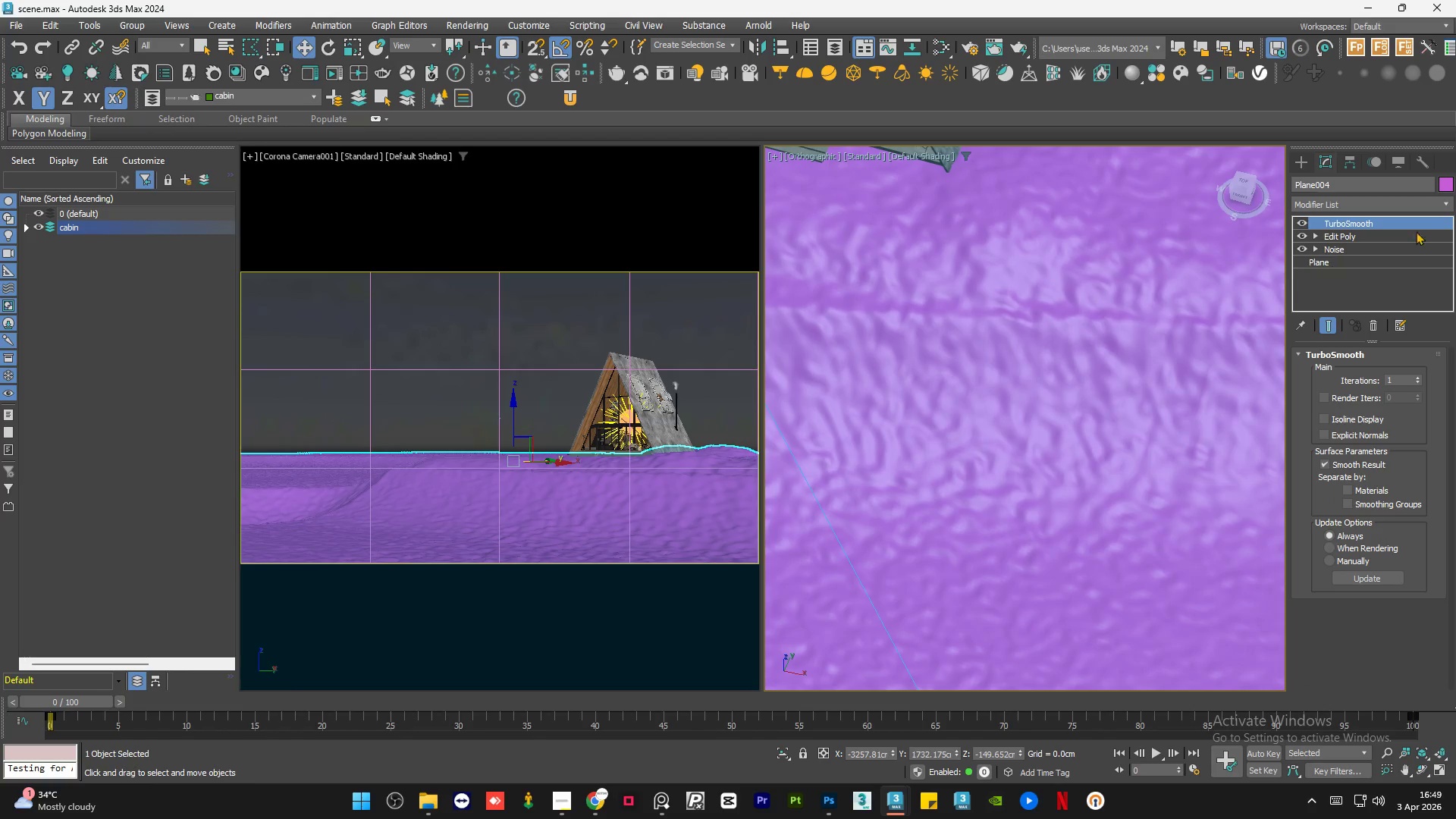 
wait(6.08)
 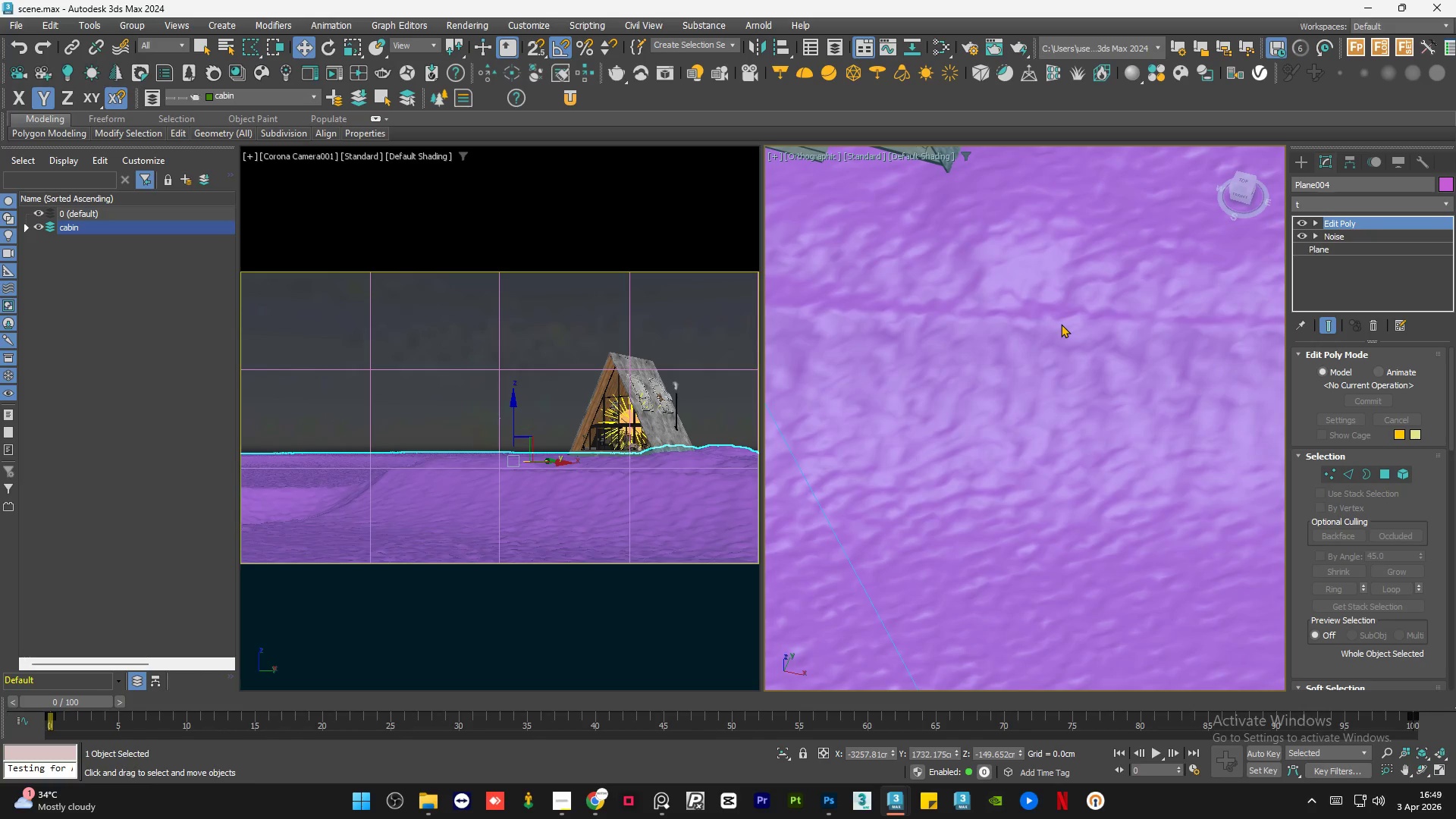 
left_click([1303, 221])
 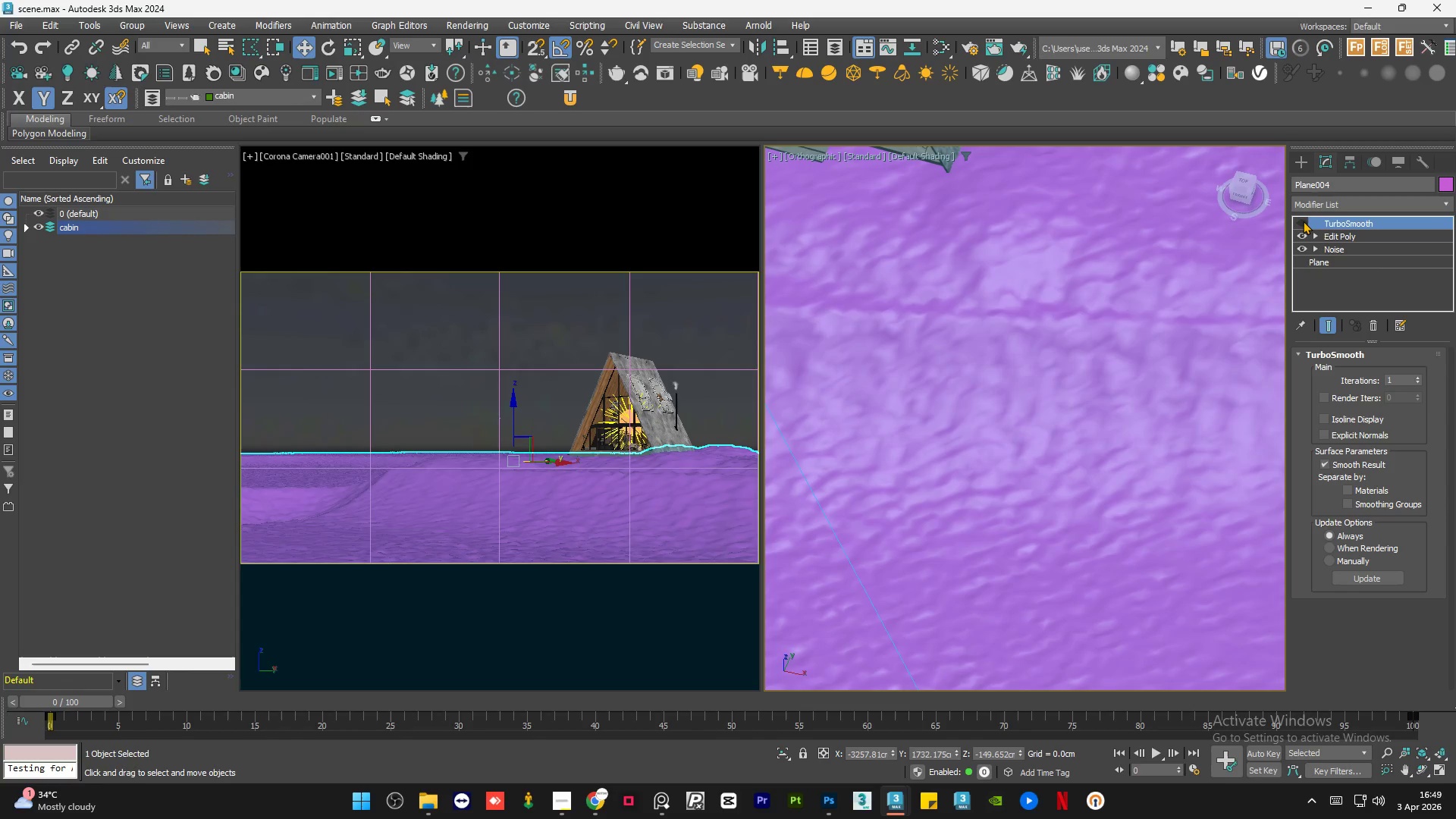 
right_click([1355, 221])
 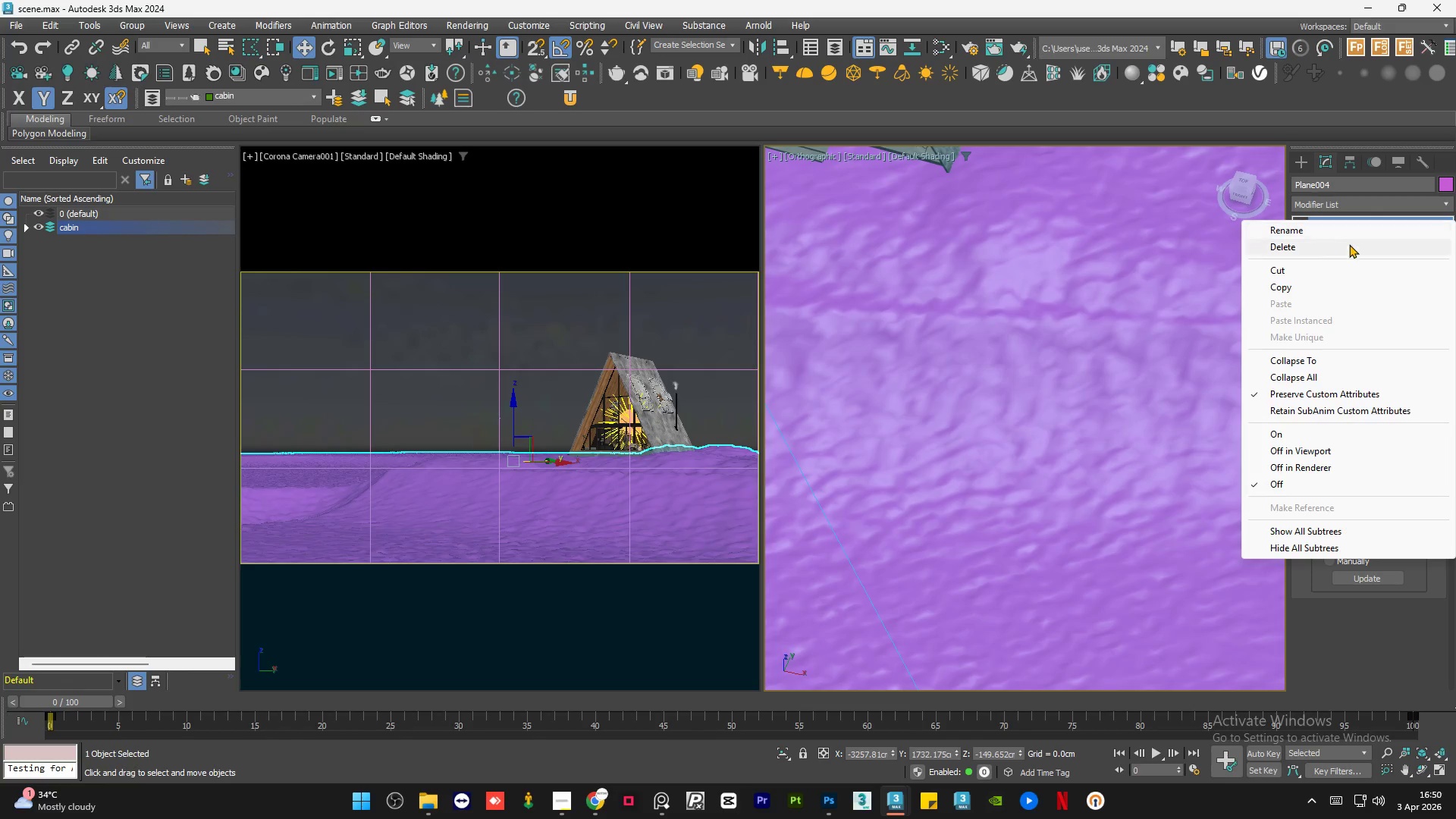 
left_click([1346, 248])
 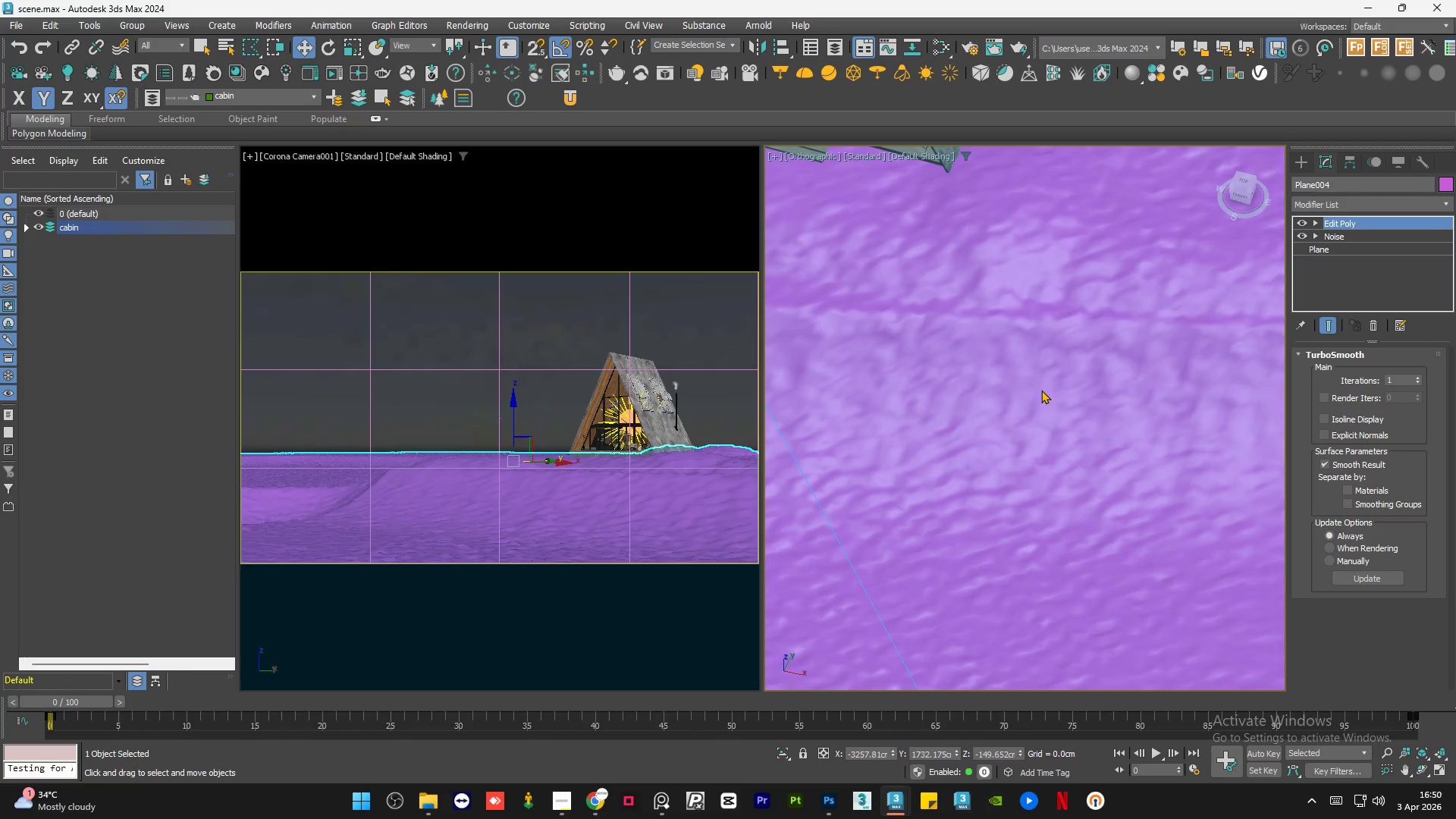 
scroll: coordinate [927, 340], scroll_direction: down, amount: 11.0
 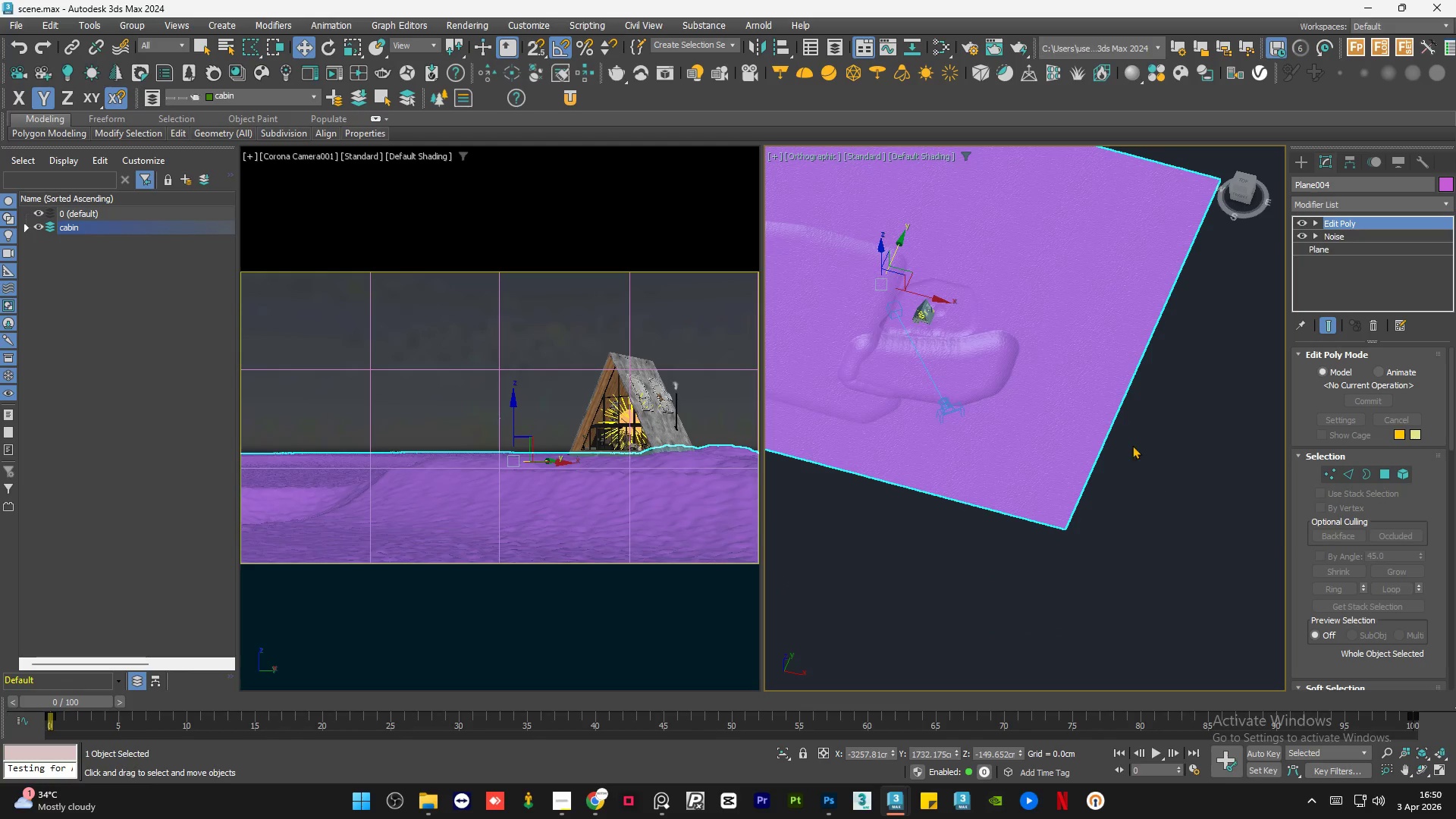 
left_click([1142, 448])
 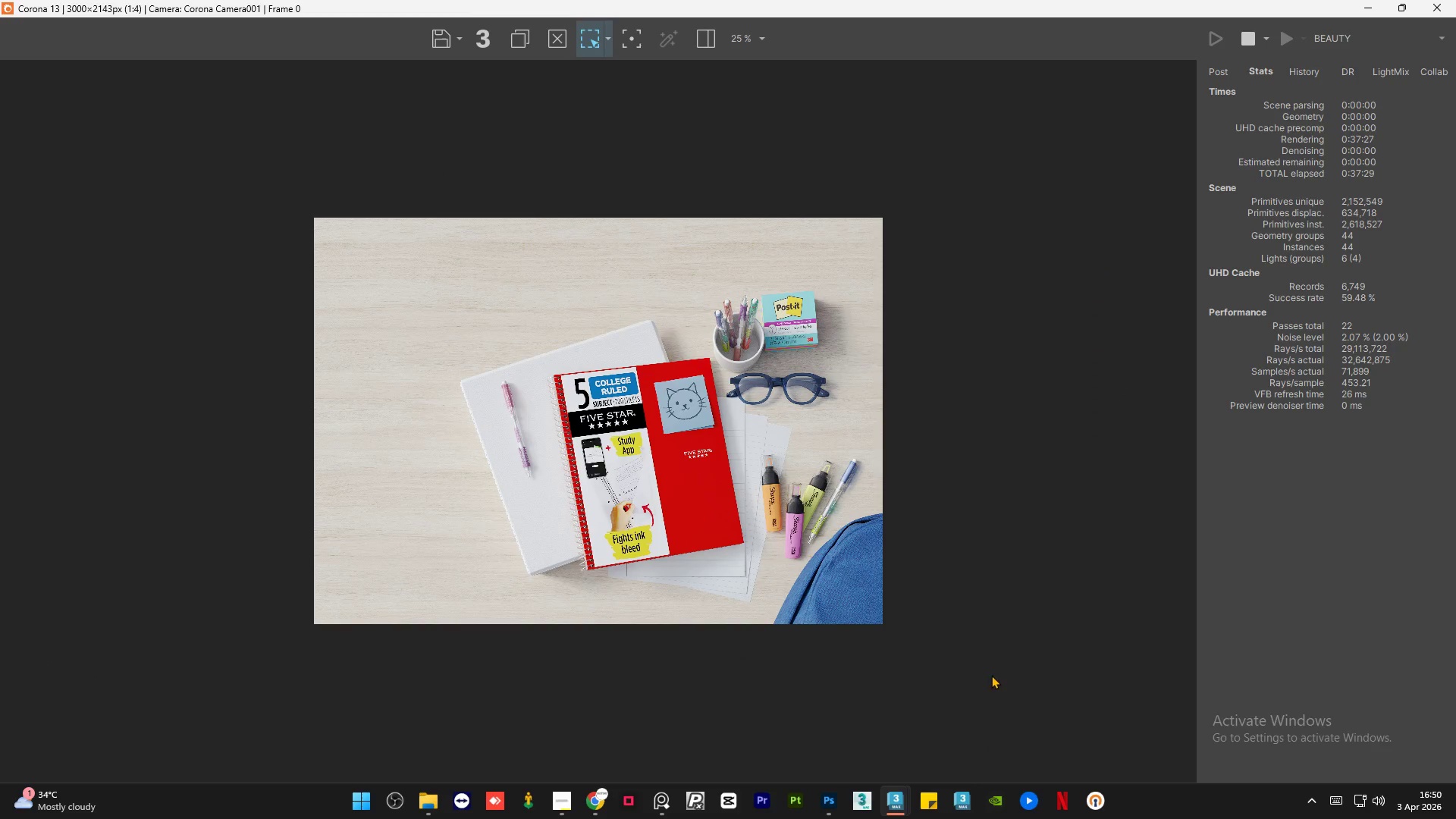 
left_click([962, 729])
 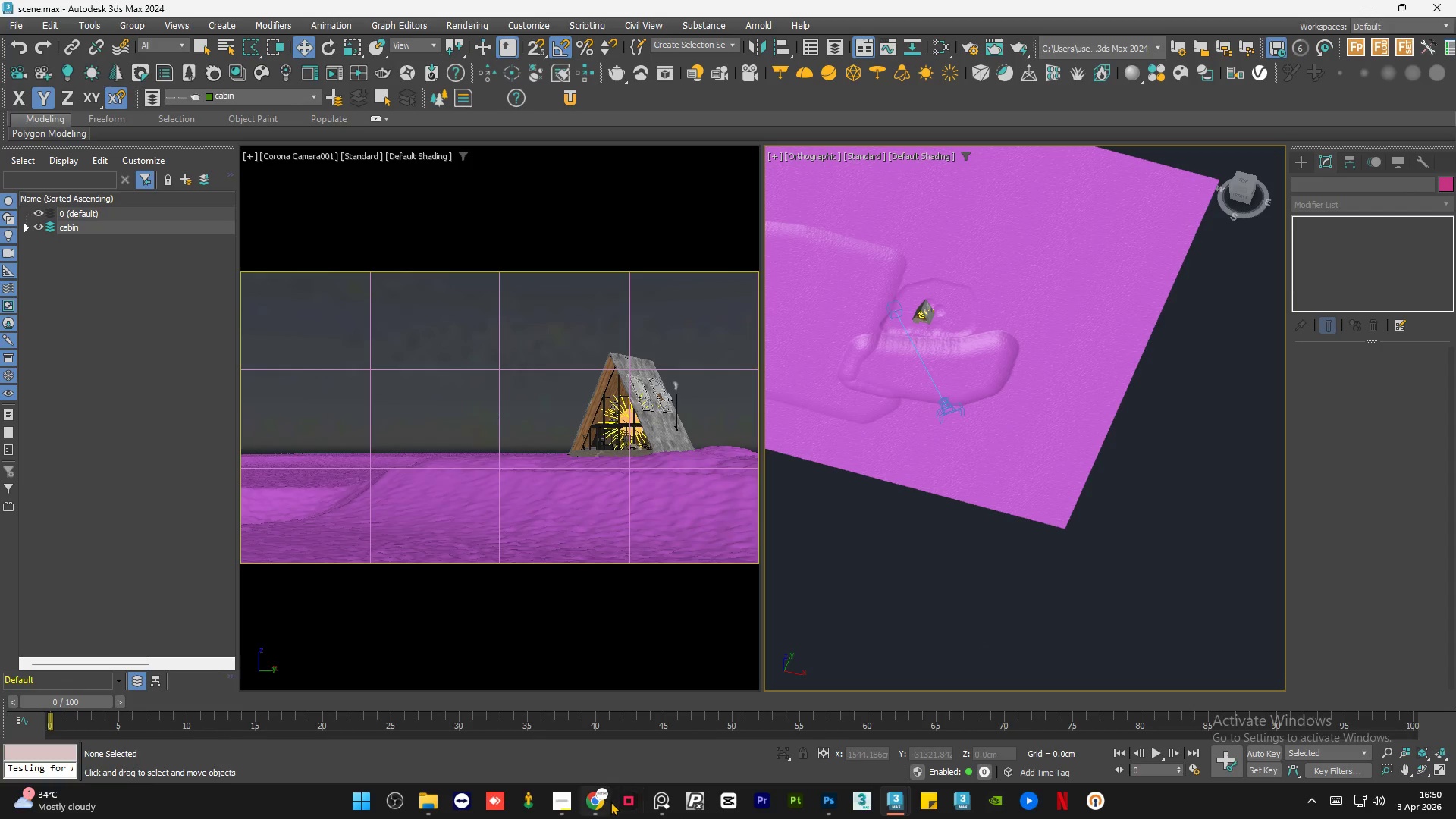 
left_click([570, 805])